 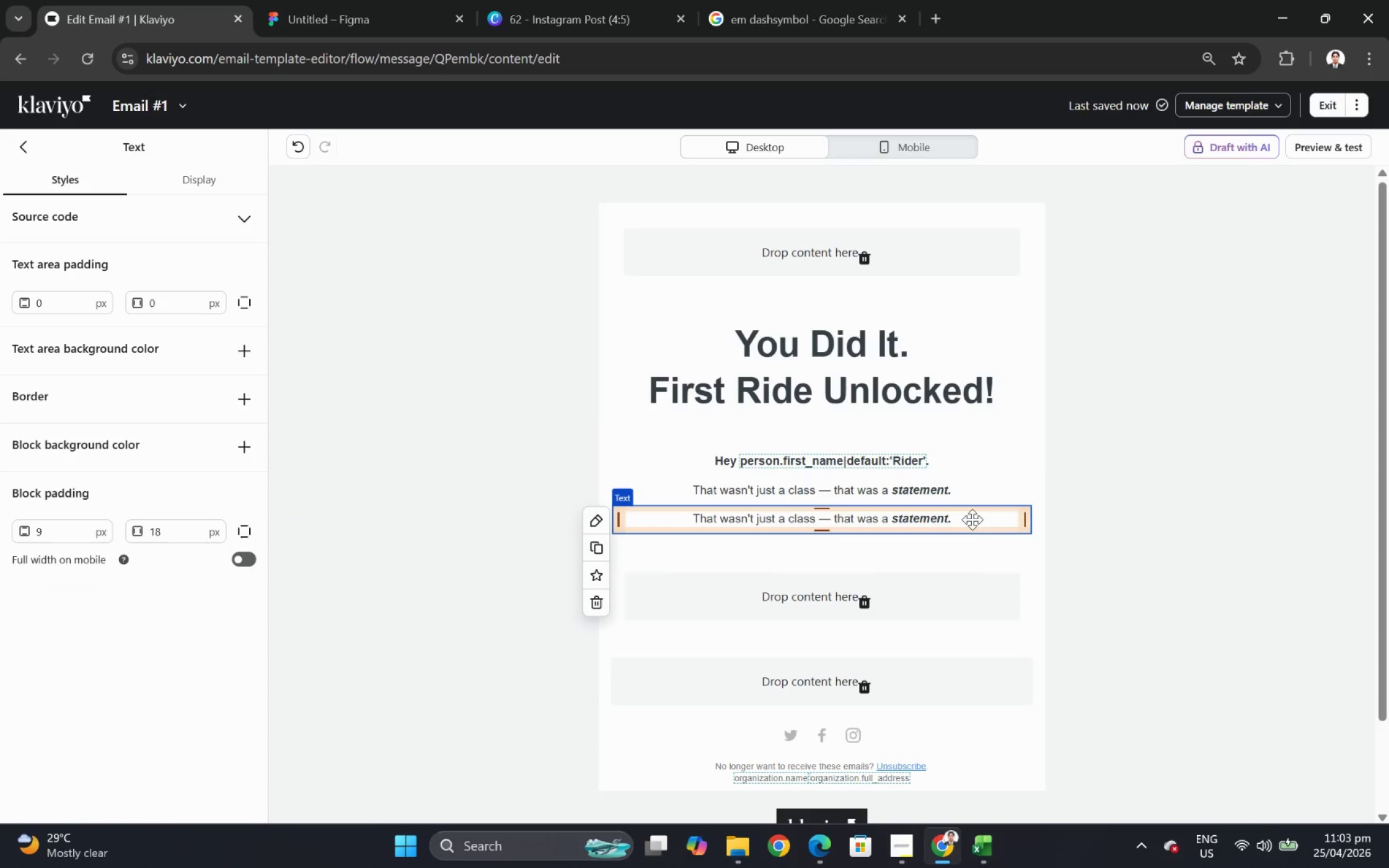 
double_click([995, 517])
 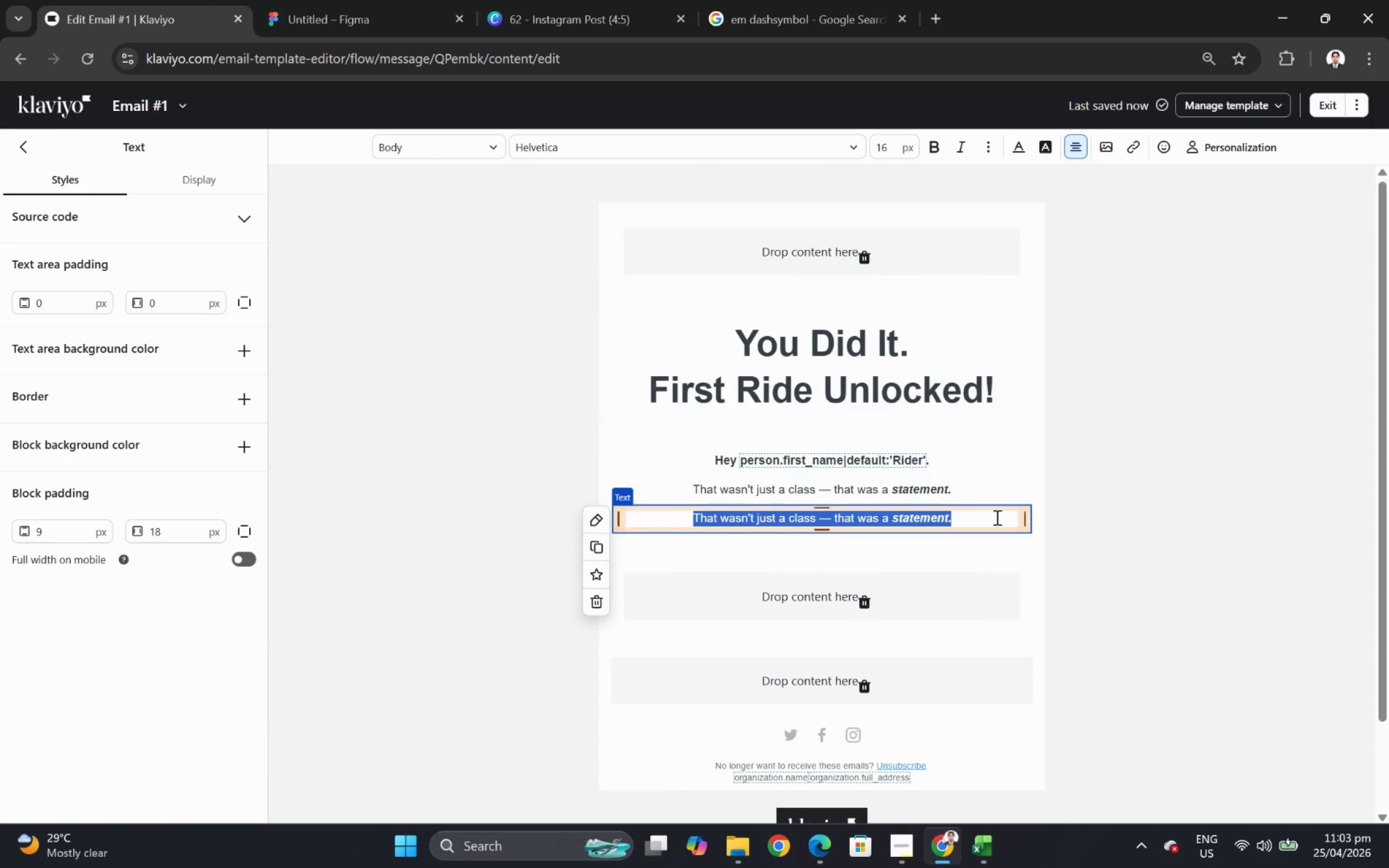 
type(you sh)
key(Backspace)
key(Backspace)
key(Backspace)
key(Backspace)
key(Backspace)
key(Backspace)
type(You showed up, pushed through a)
key(Backspace)
type(, and tr)
key(Backspace)
type(rode)
key(Backspace)
key(Backspace)
key(Backspace)
key(Backspace)
key(Backspace)
type(tode)
key(Backspace)
key(Backspace)
key(Backspace)
key(Backspace)
type(rode it out with)
 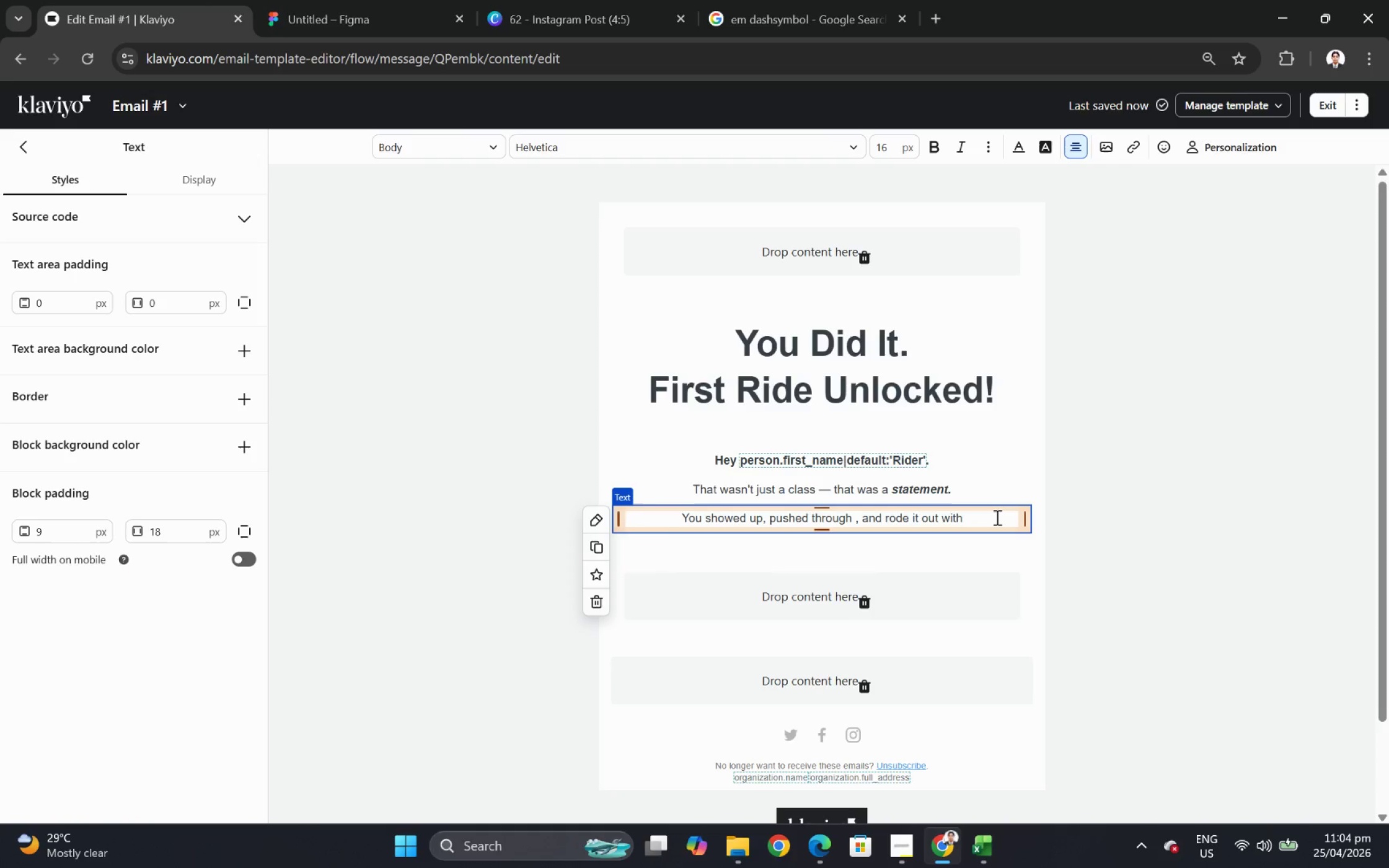 
wait(5.65)
 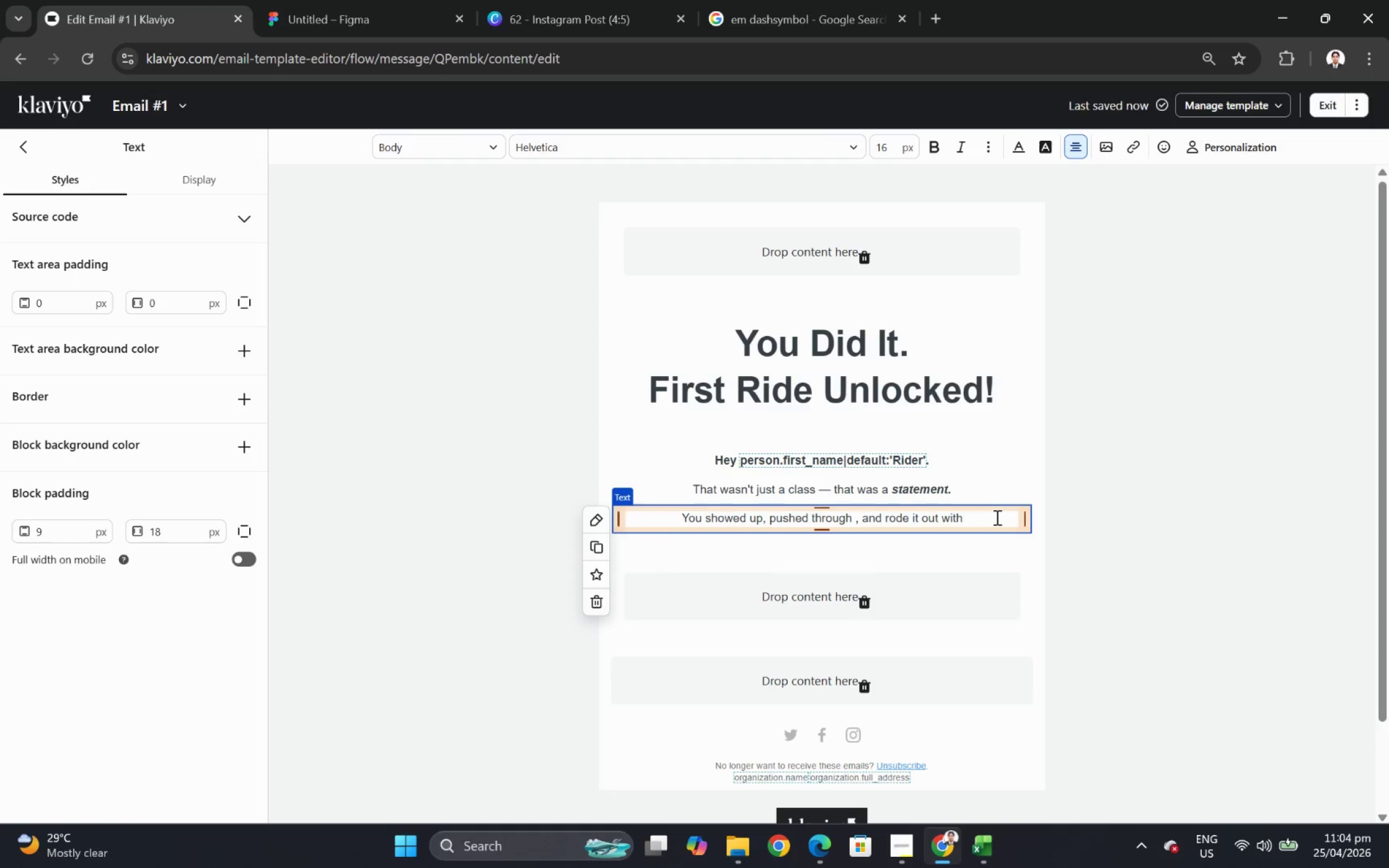 
key(Space)
 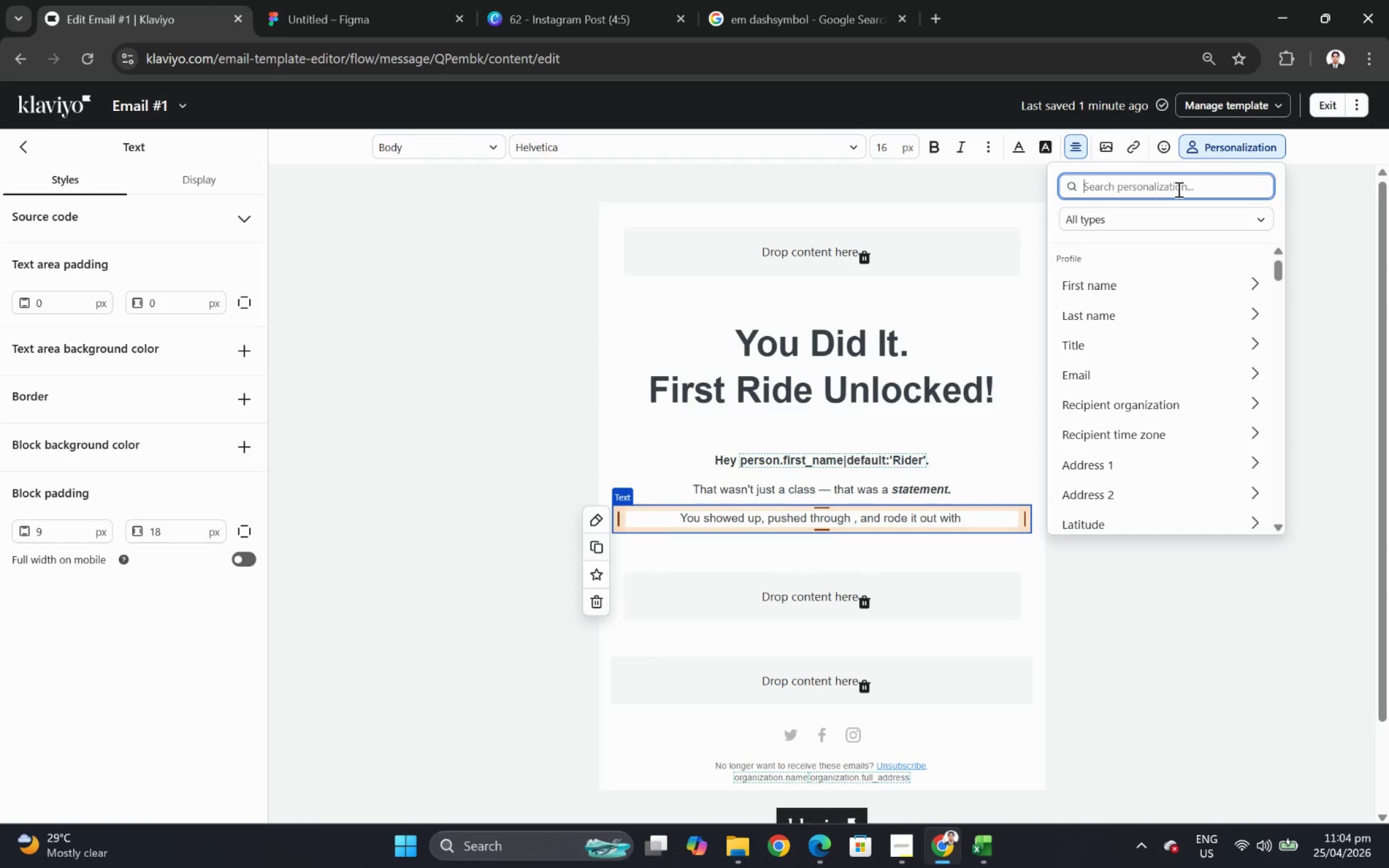 
wait(5.06)
 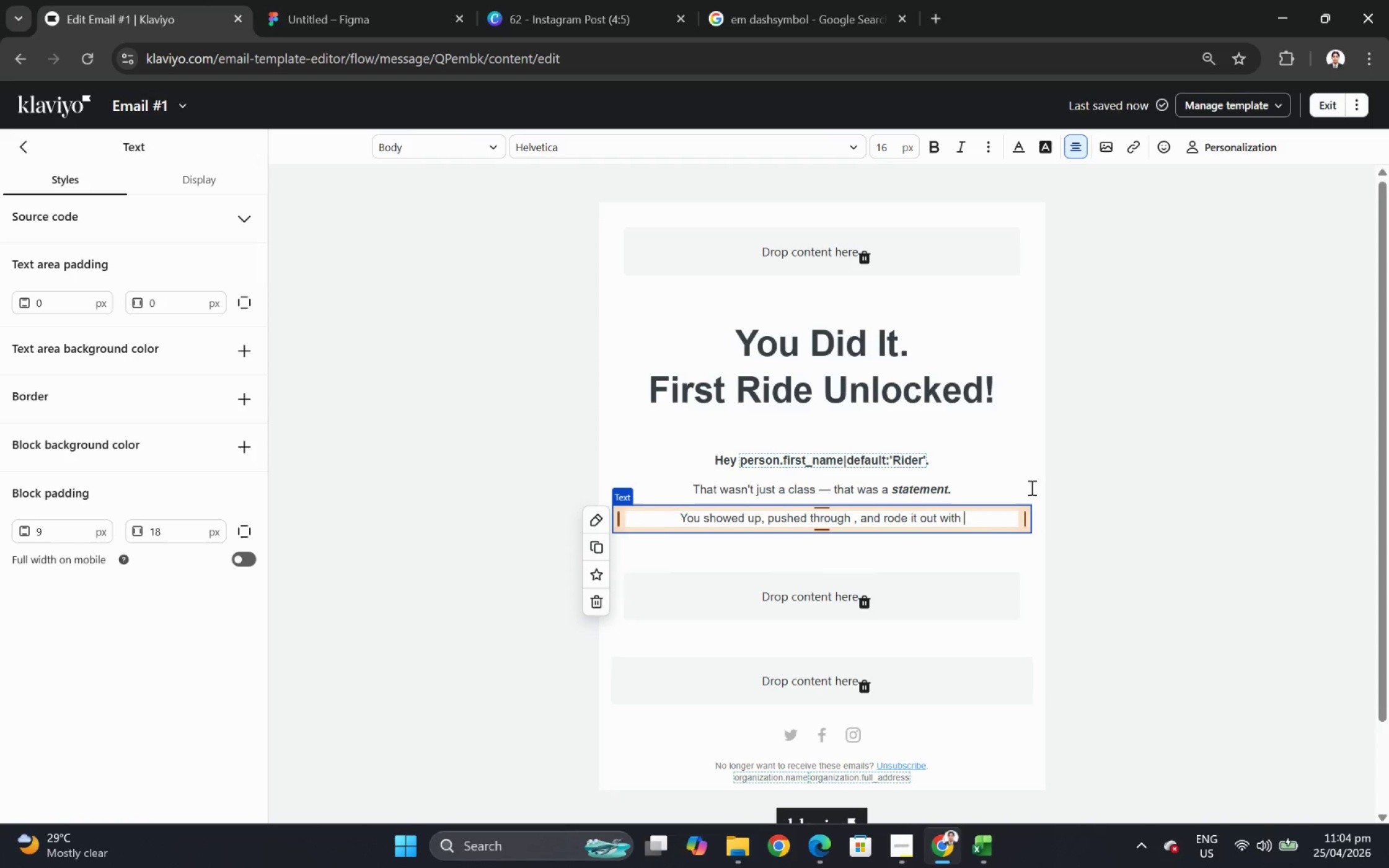 
type(ins)
 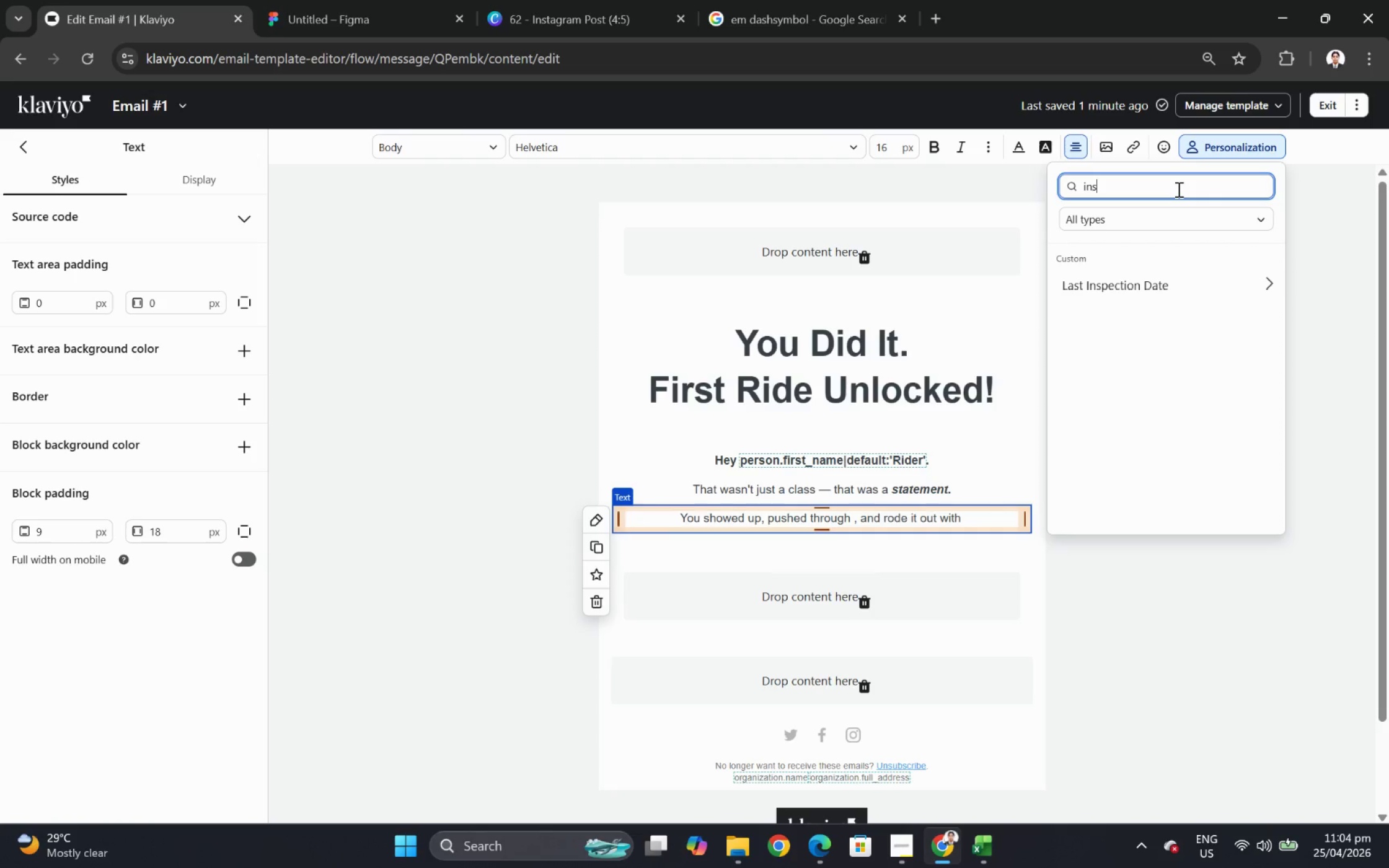 
key(Backspace)
 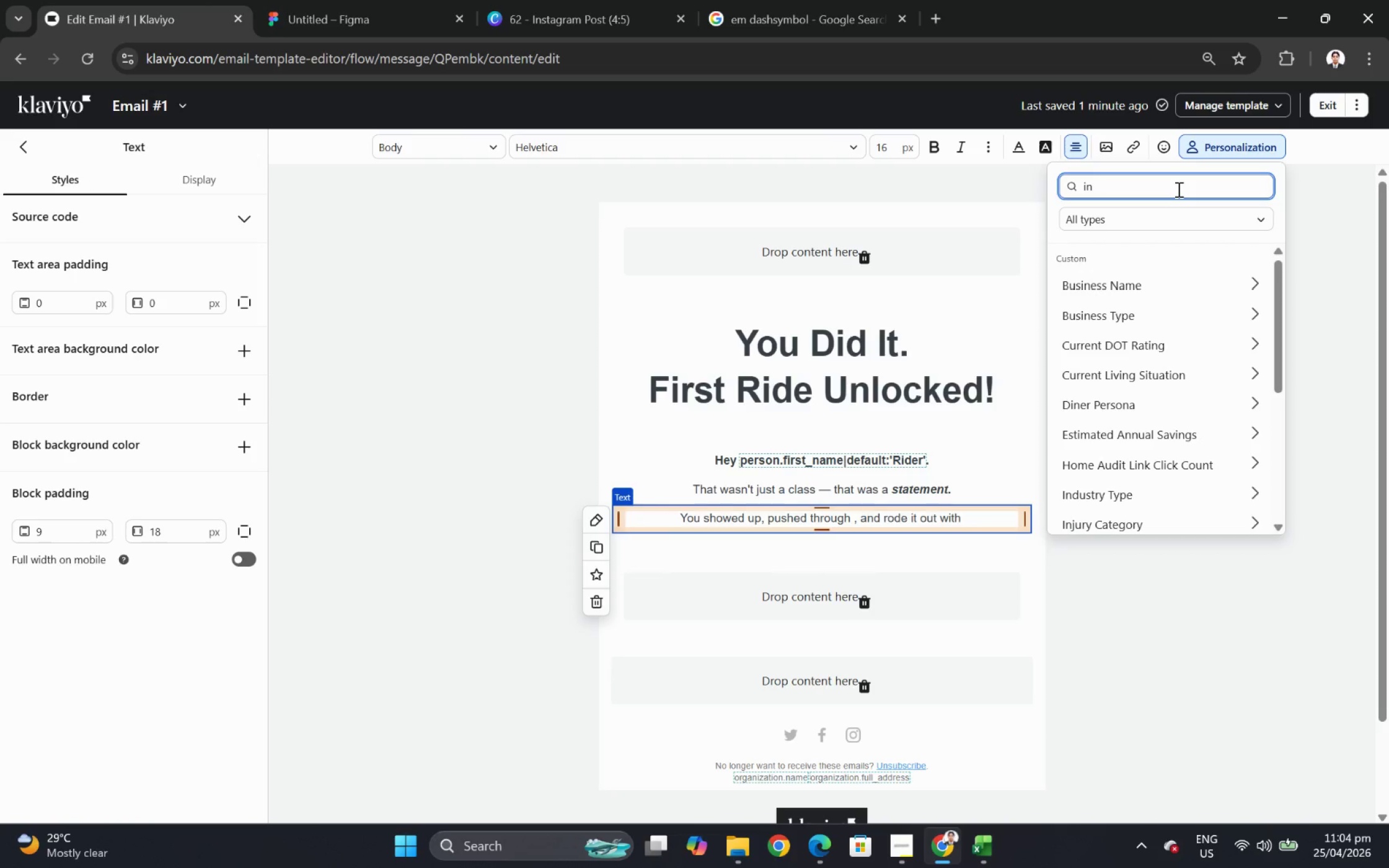 
key(Backspace)
 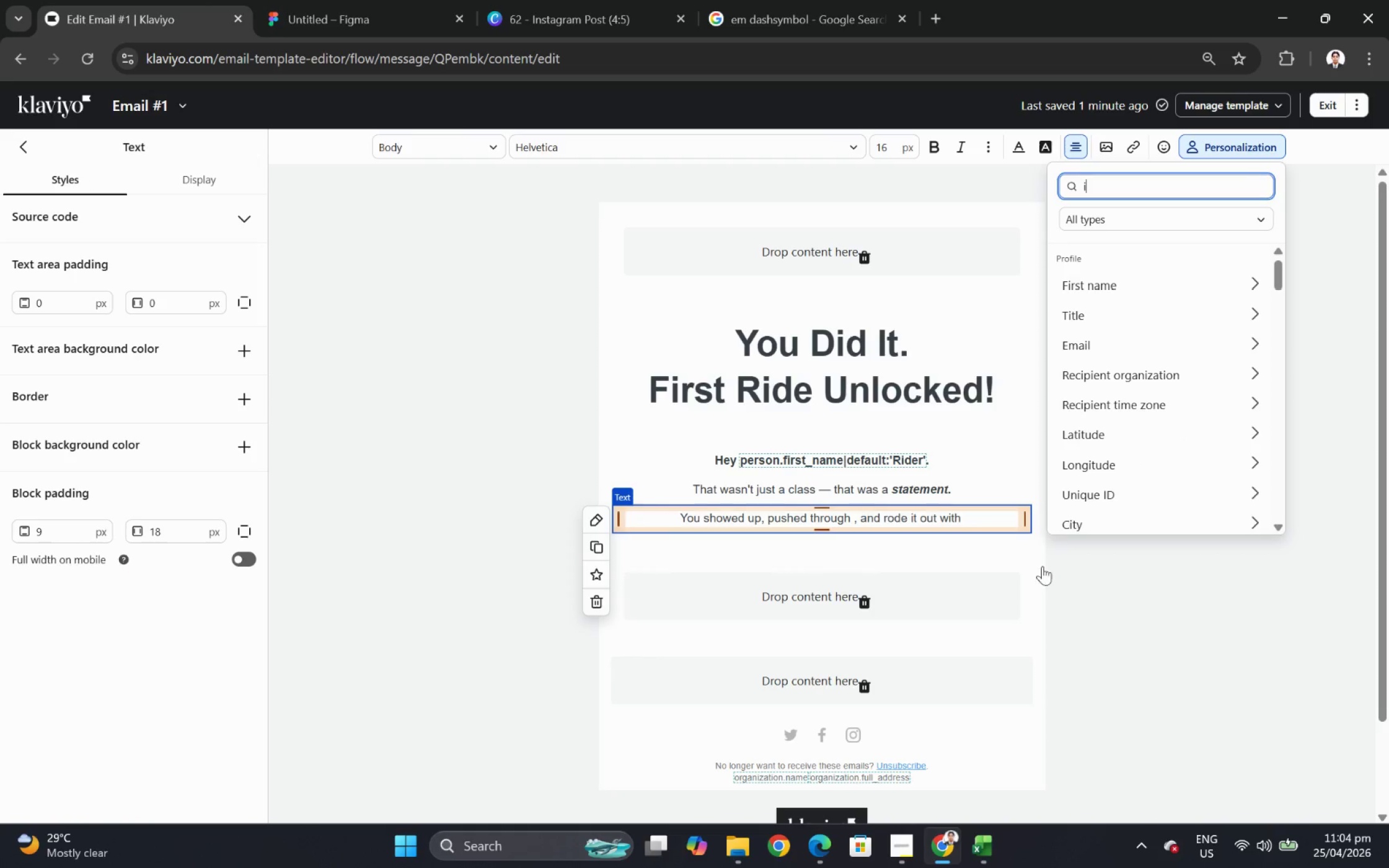 
left_click([999, 834])
 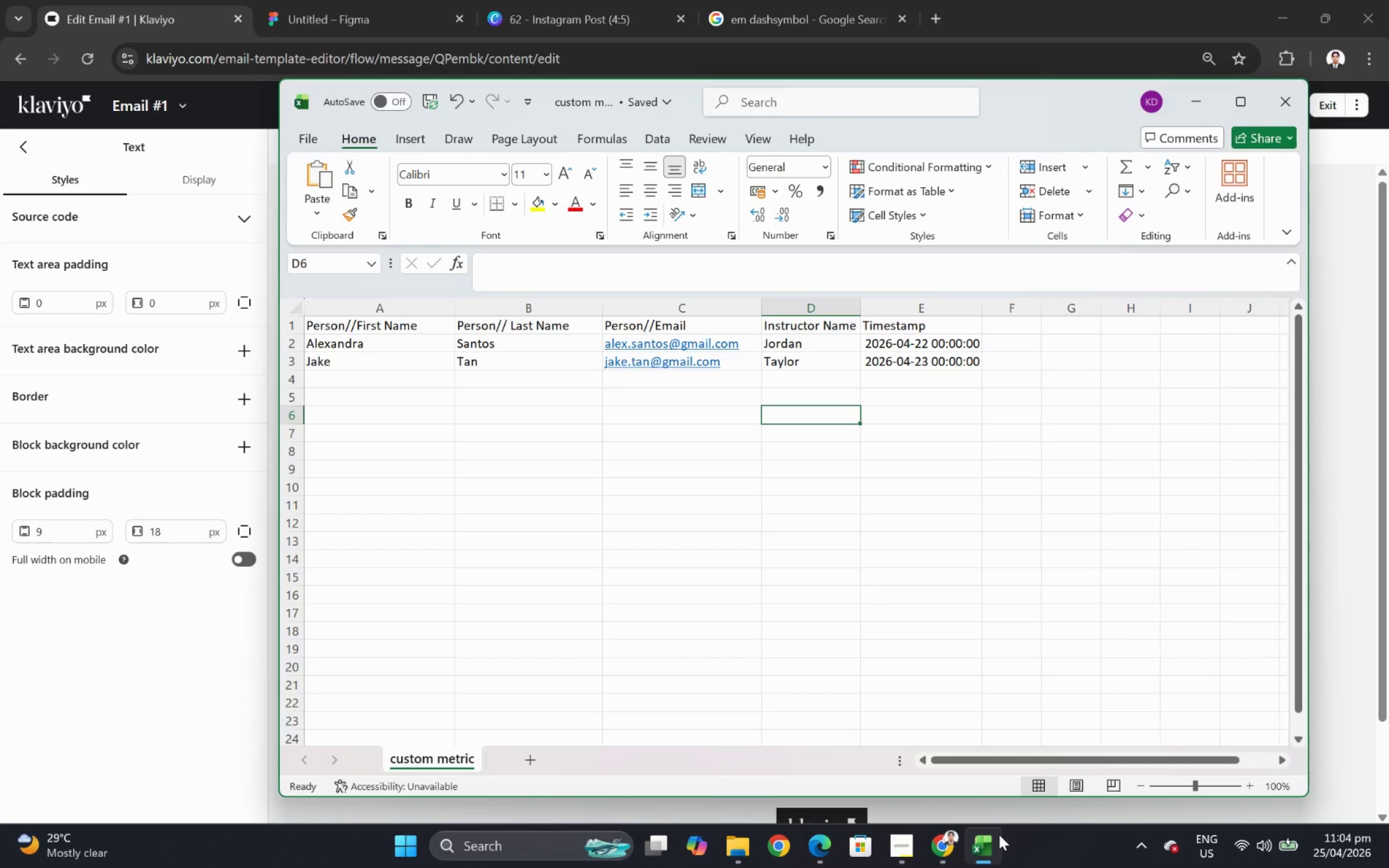 
left_click([999, 834])
 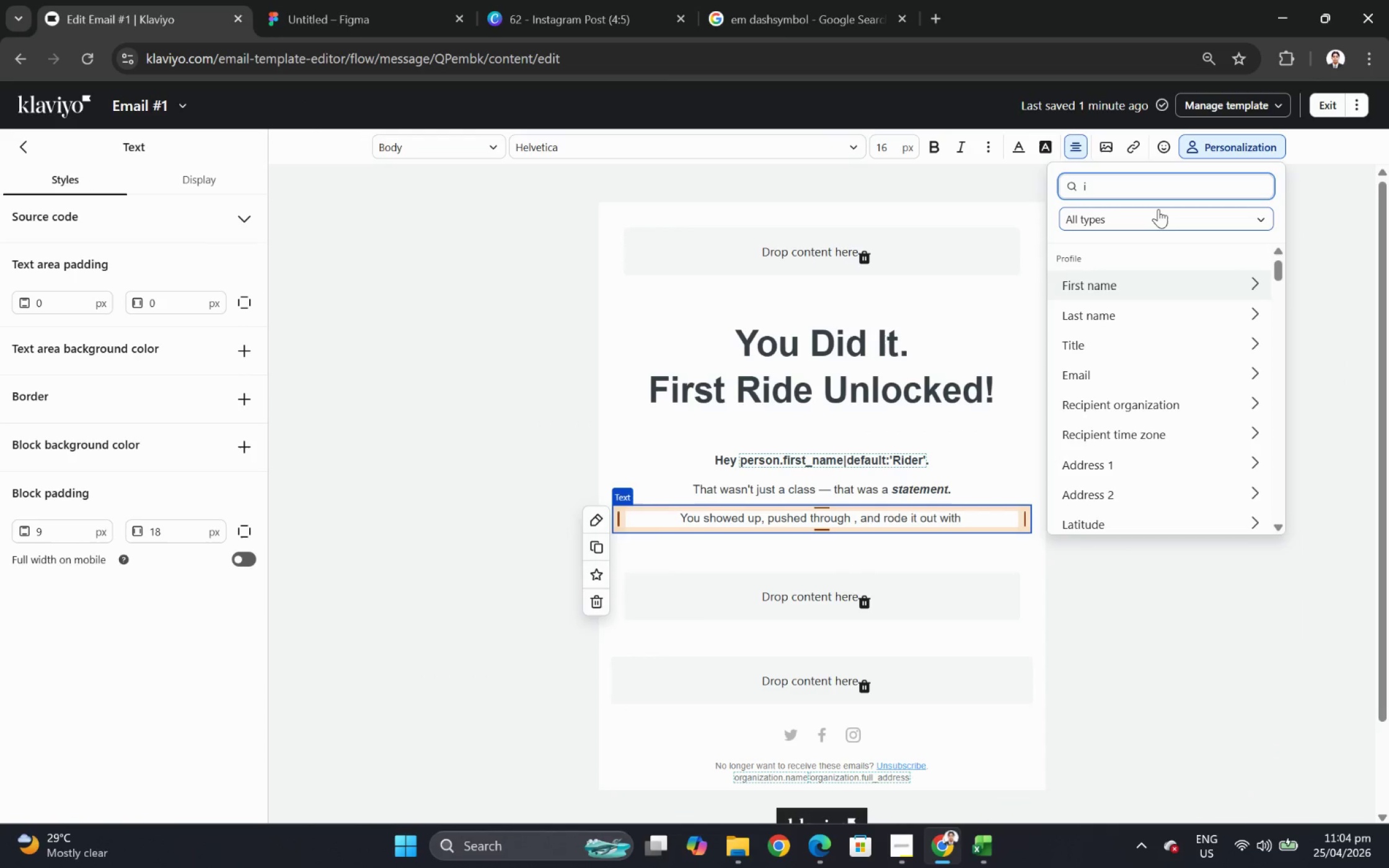 
key(Backspace)
type(name)
 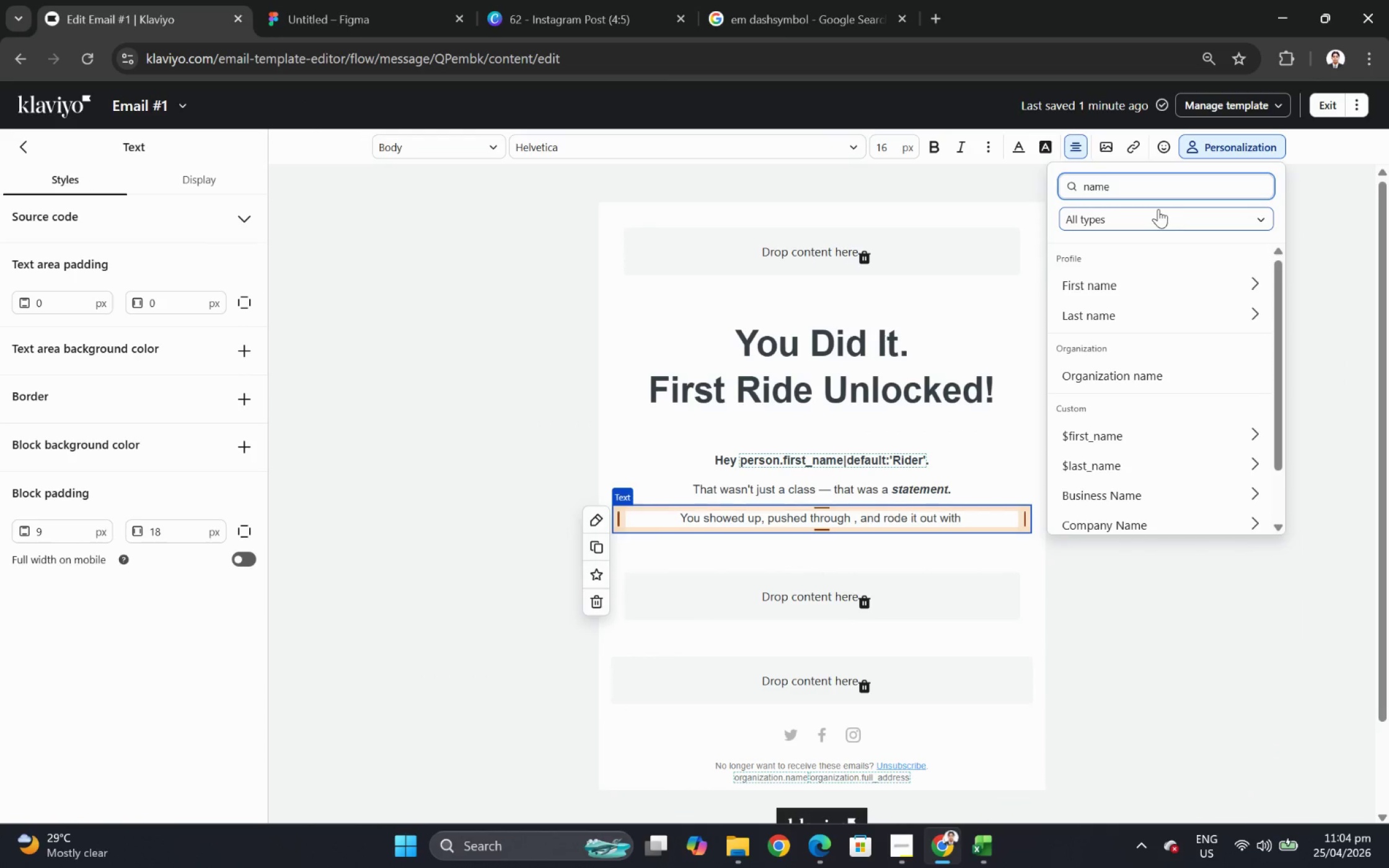 
scroll: coordinate [1251, 428], scroll_direction: down, amount: 4.0
 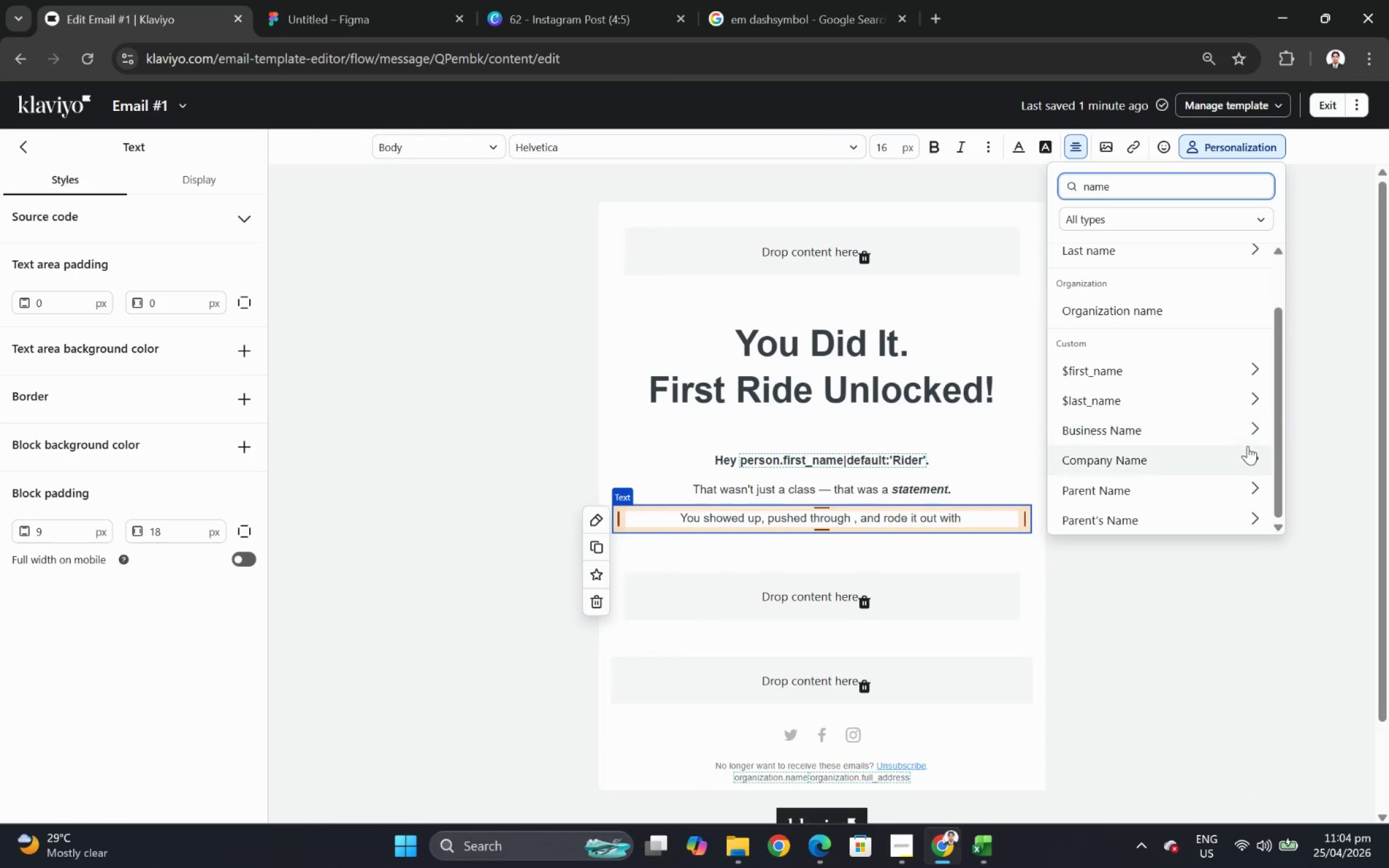 
scroll: coordinate [1246, 445], scroll_direction: up, amount: 3.0
 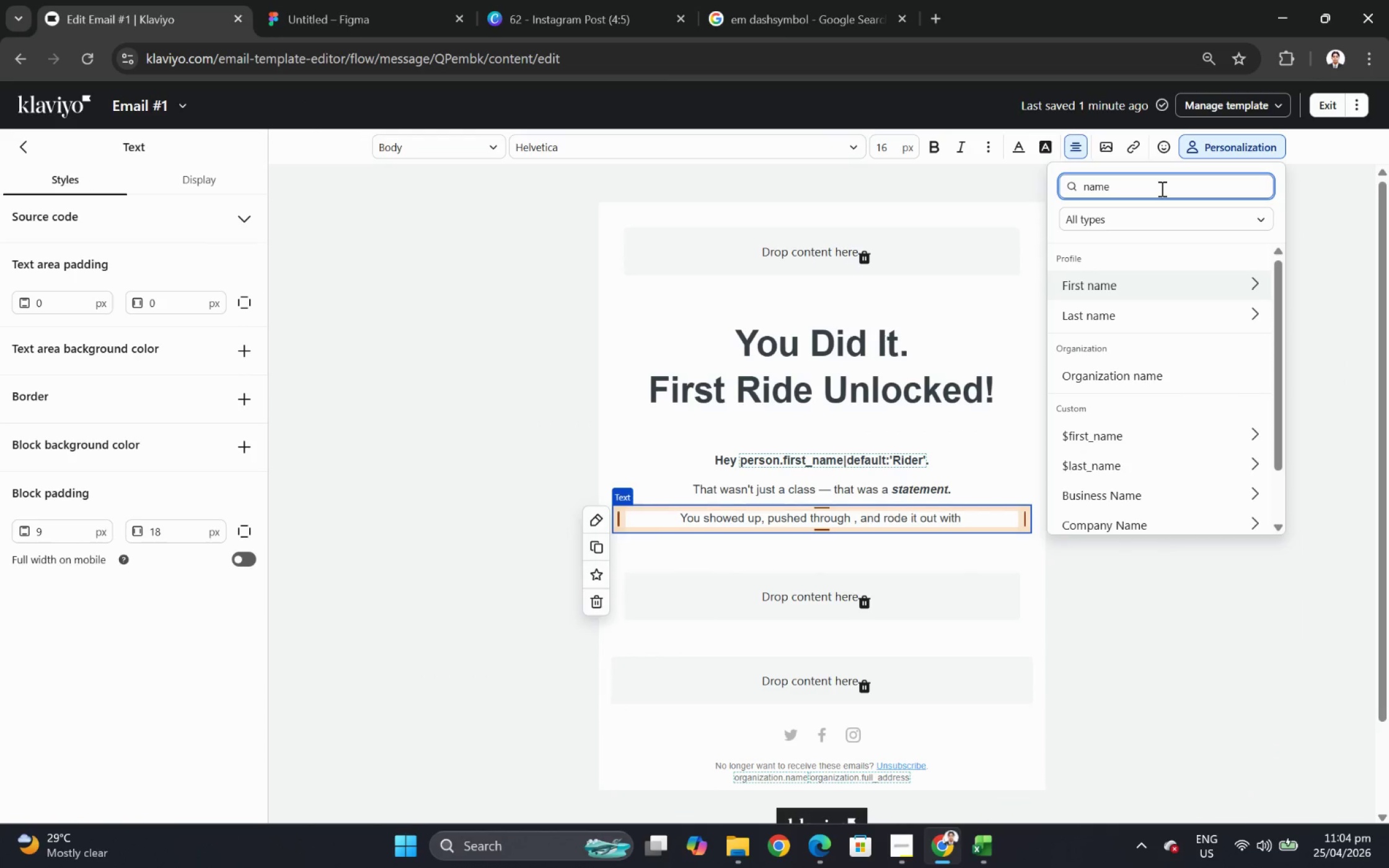 
type( ins)
key(Backspace)
key(Backspace)
key(Backspace)
key(Backspace)
key(Backspace)
key(Backspace)
key(Backspace)
key(Backspace)
key(Backspace)
type(inst)
 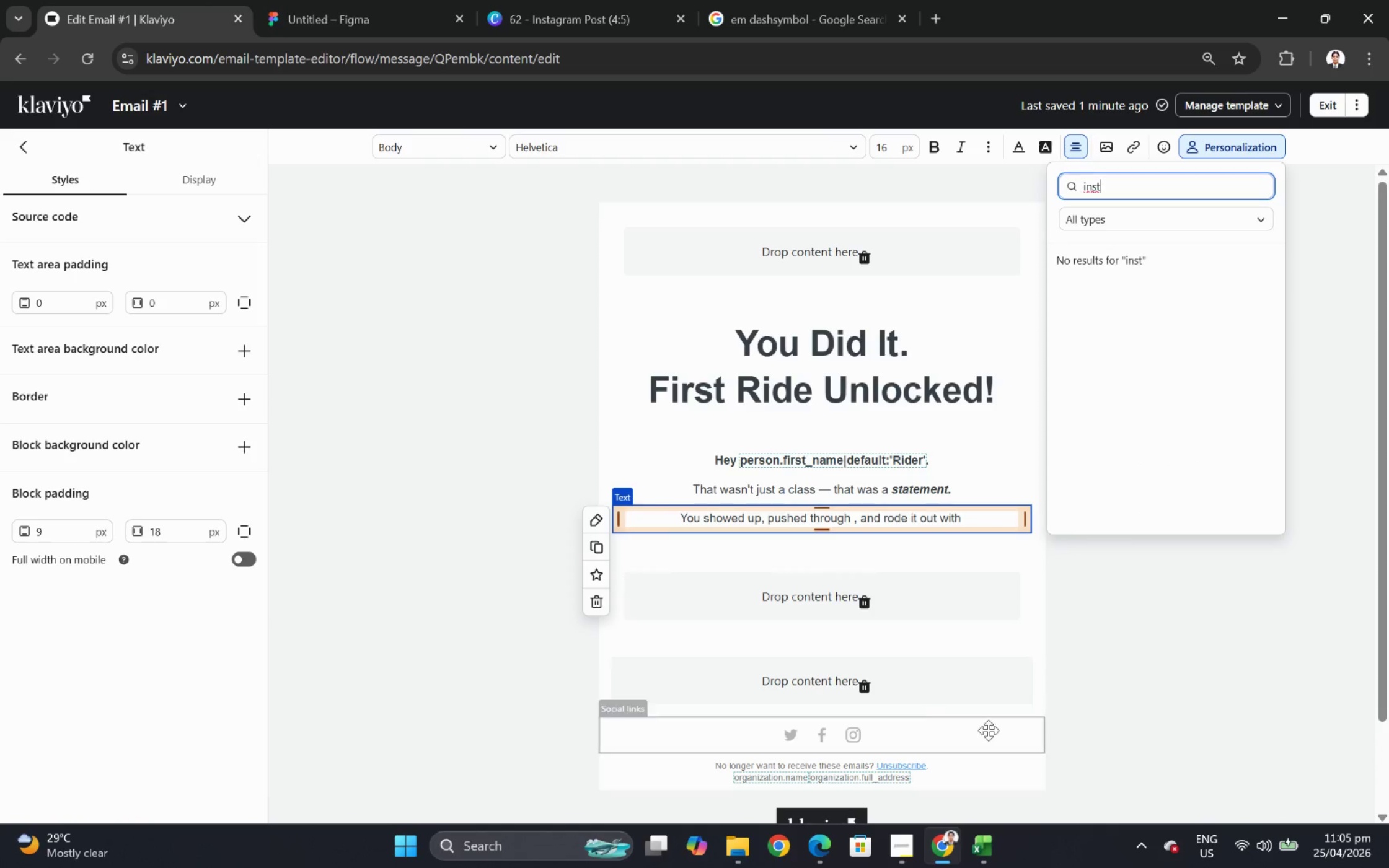 
left_click([917, 579])
 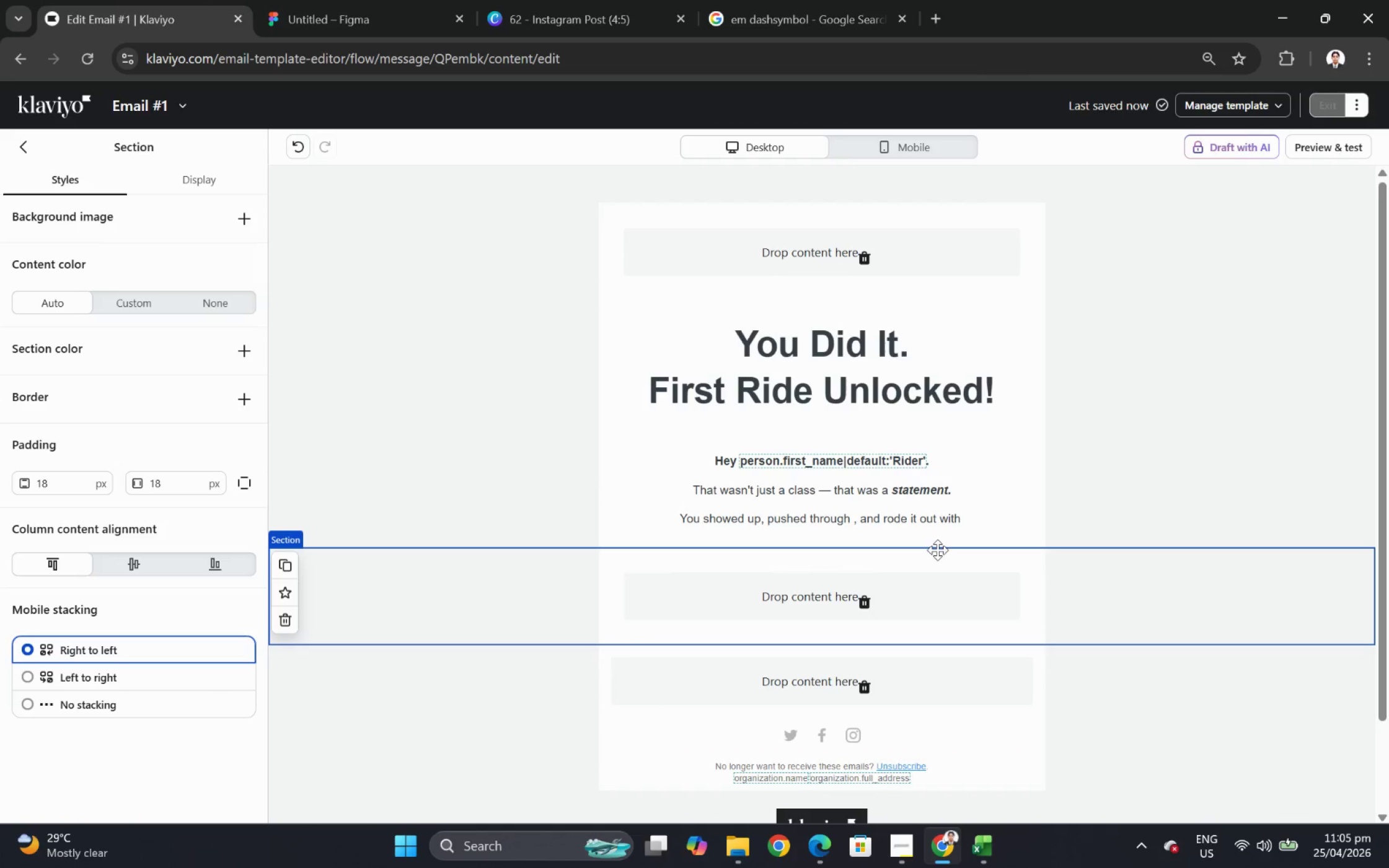 
left_click([1010, 508])
 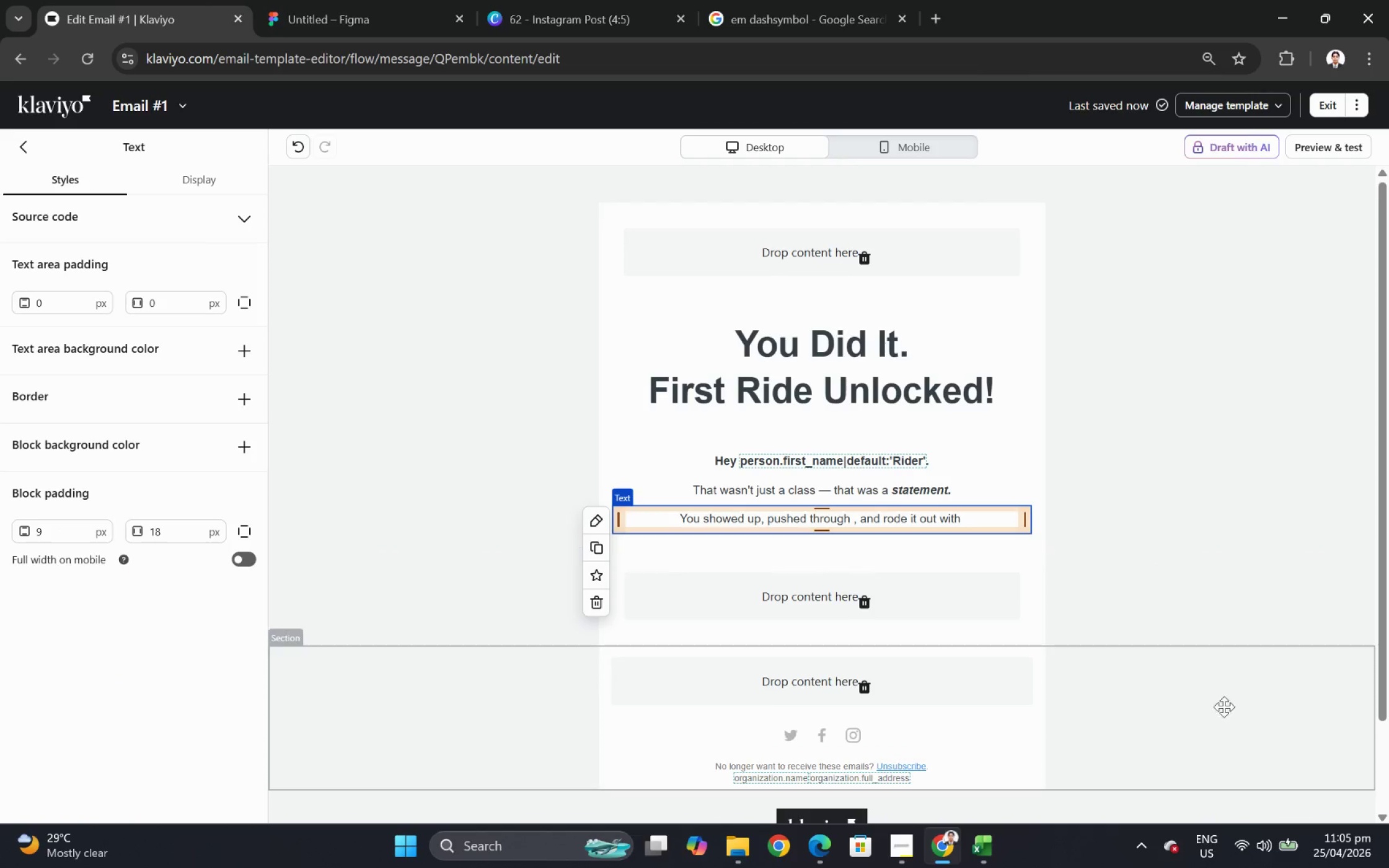 
left_click([1194, 684])
 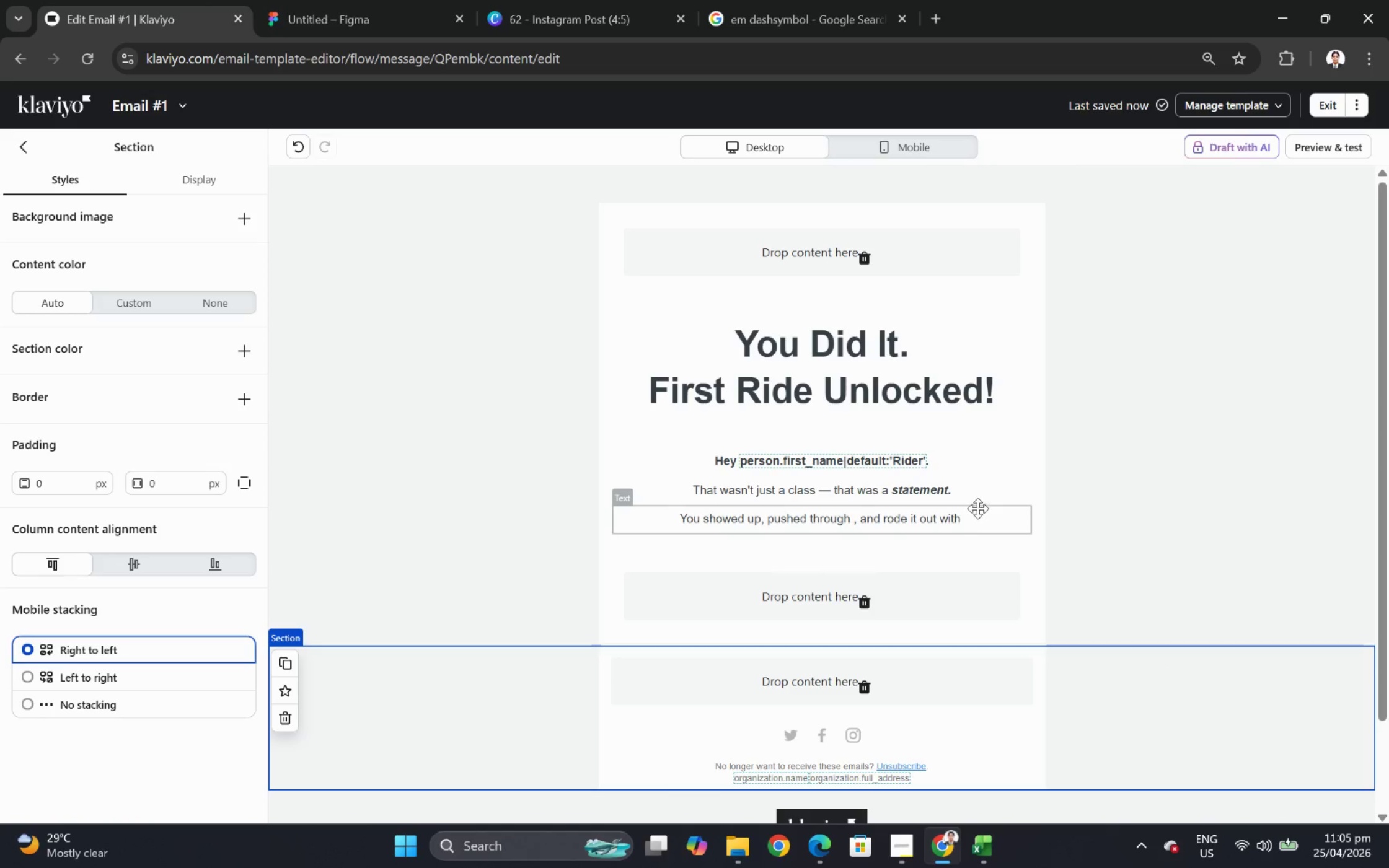 
wait(9.96)
 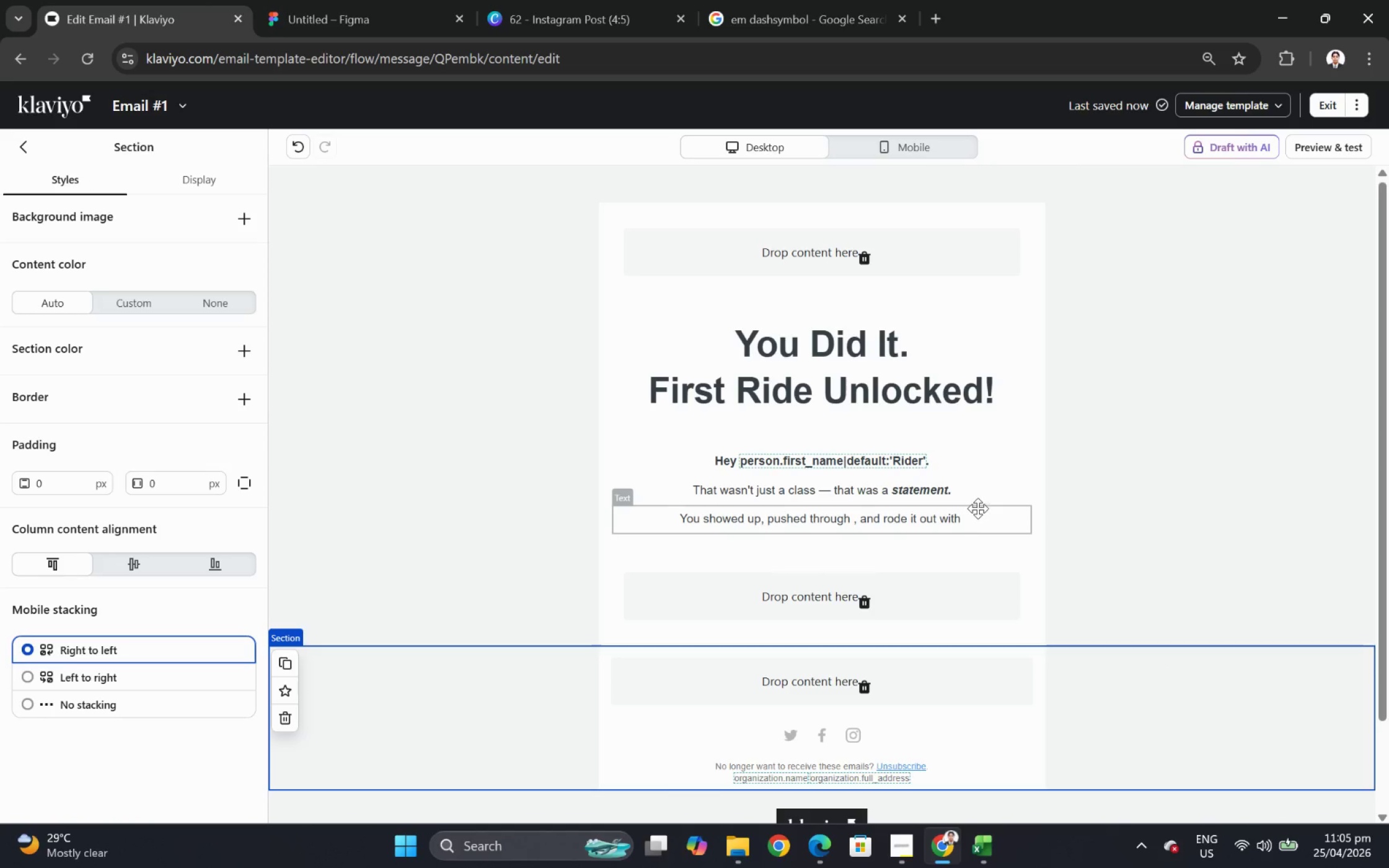 
left_click([1075, 555])
 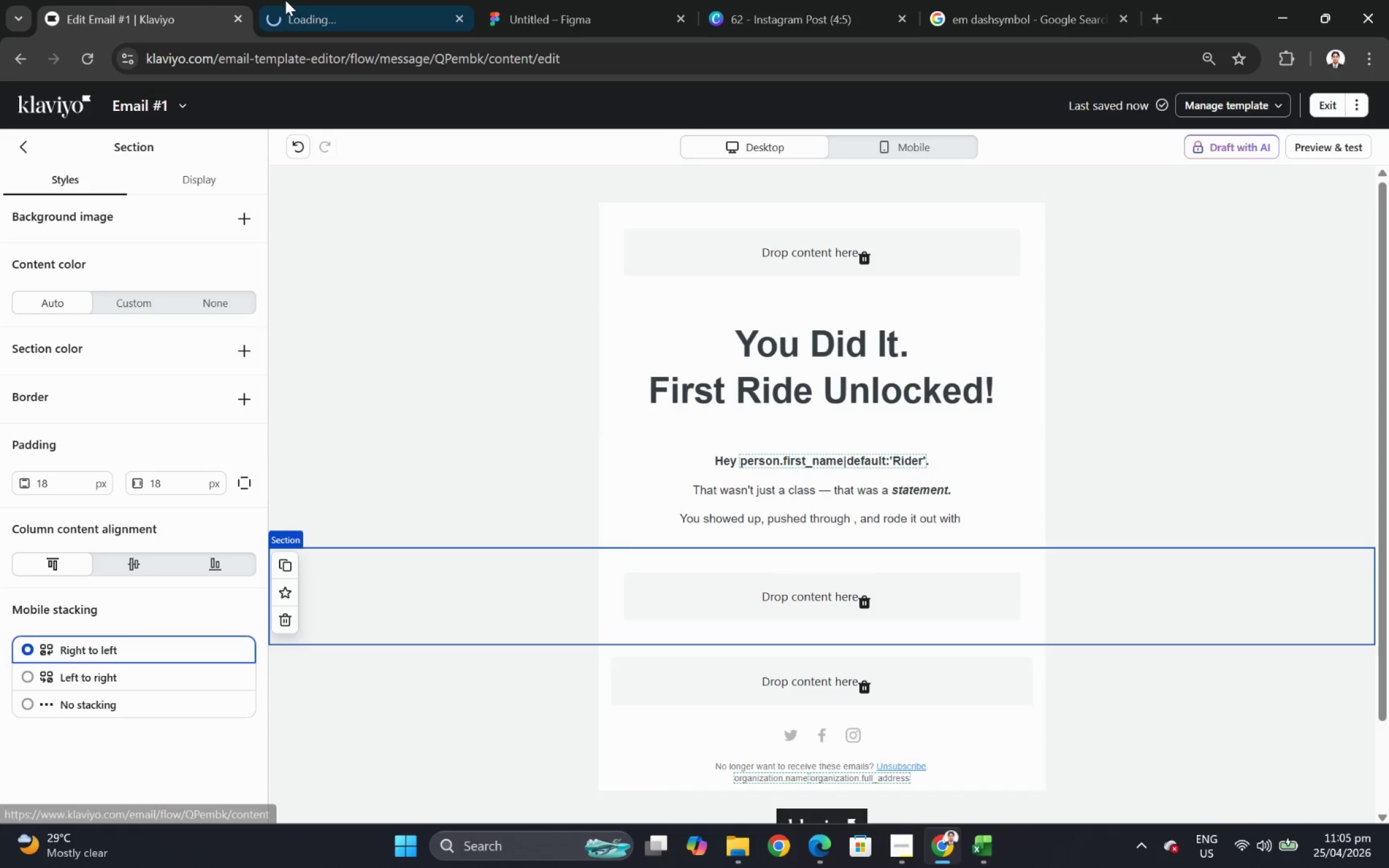 
wait(9.83)
 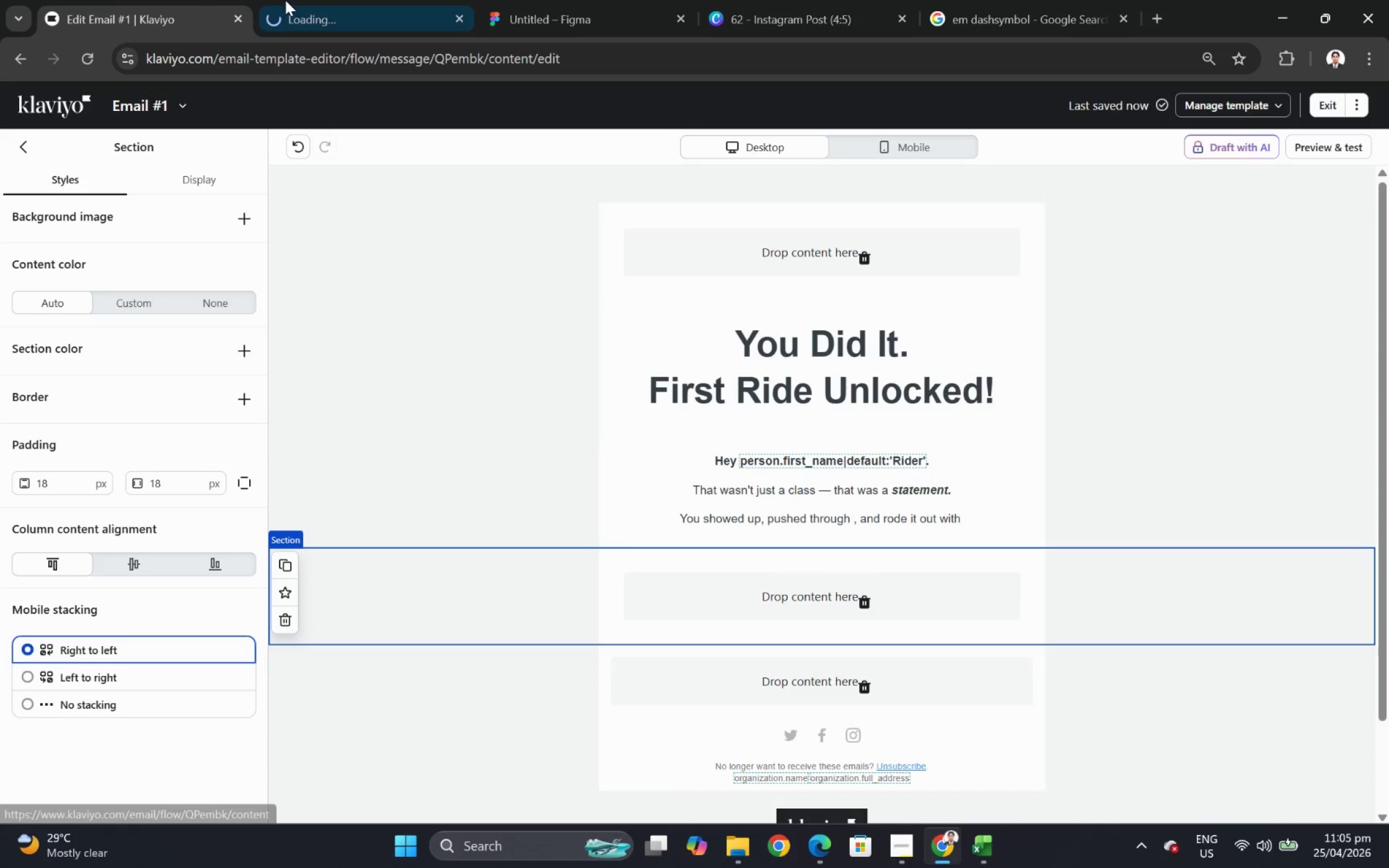 
left_click([1332, 96])
 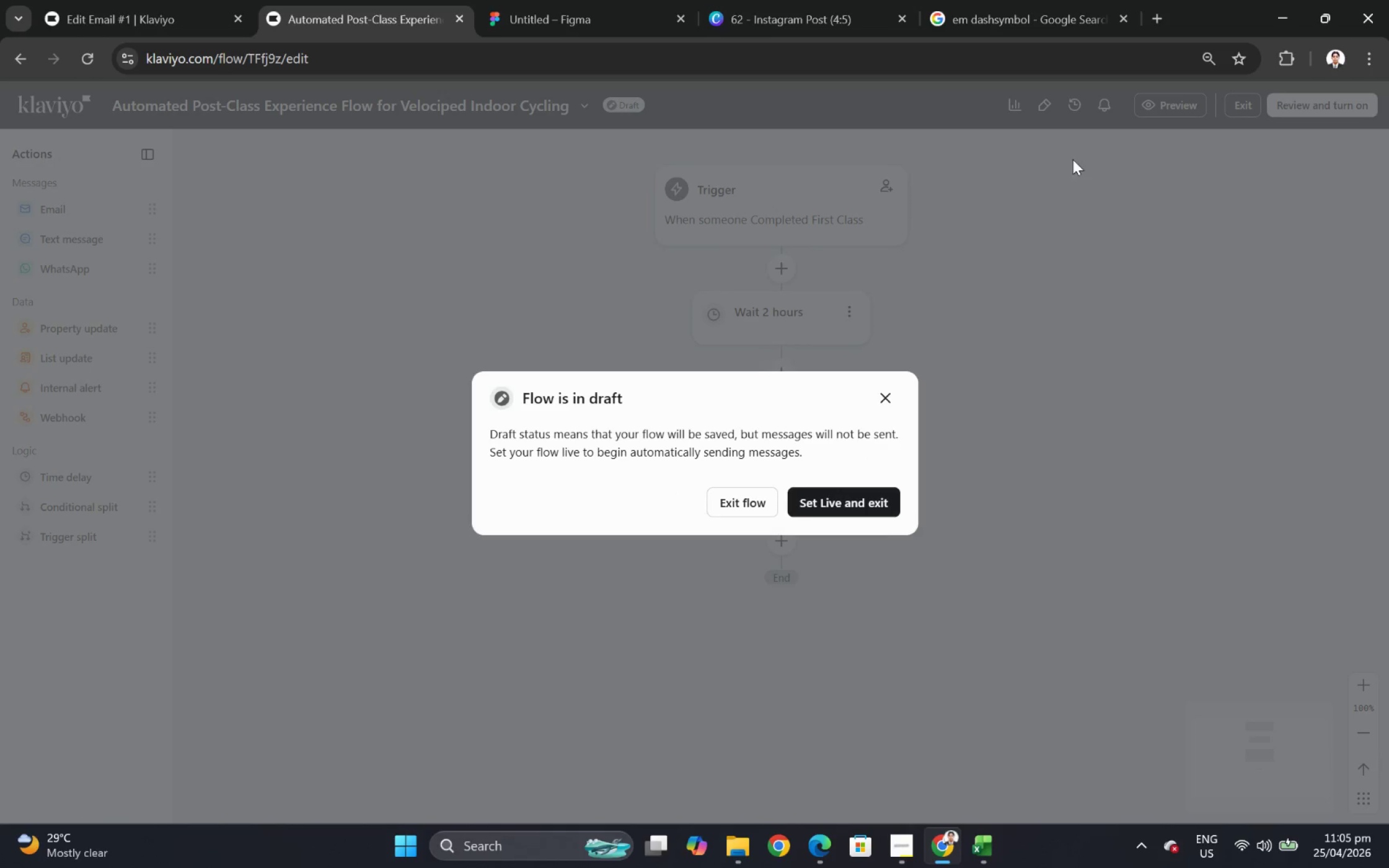 
left_click([742, 497])
 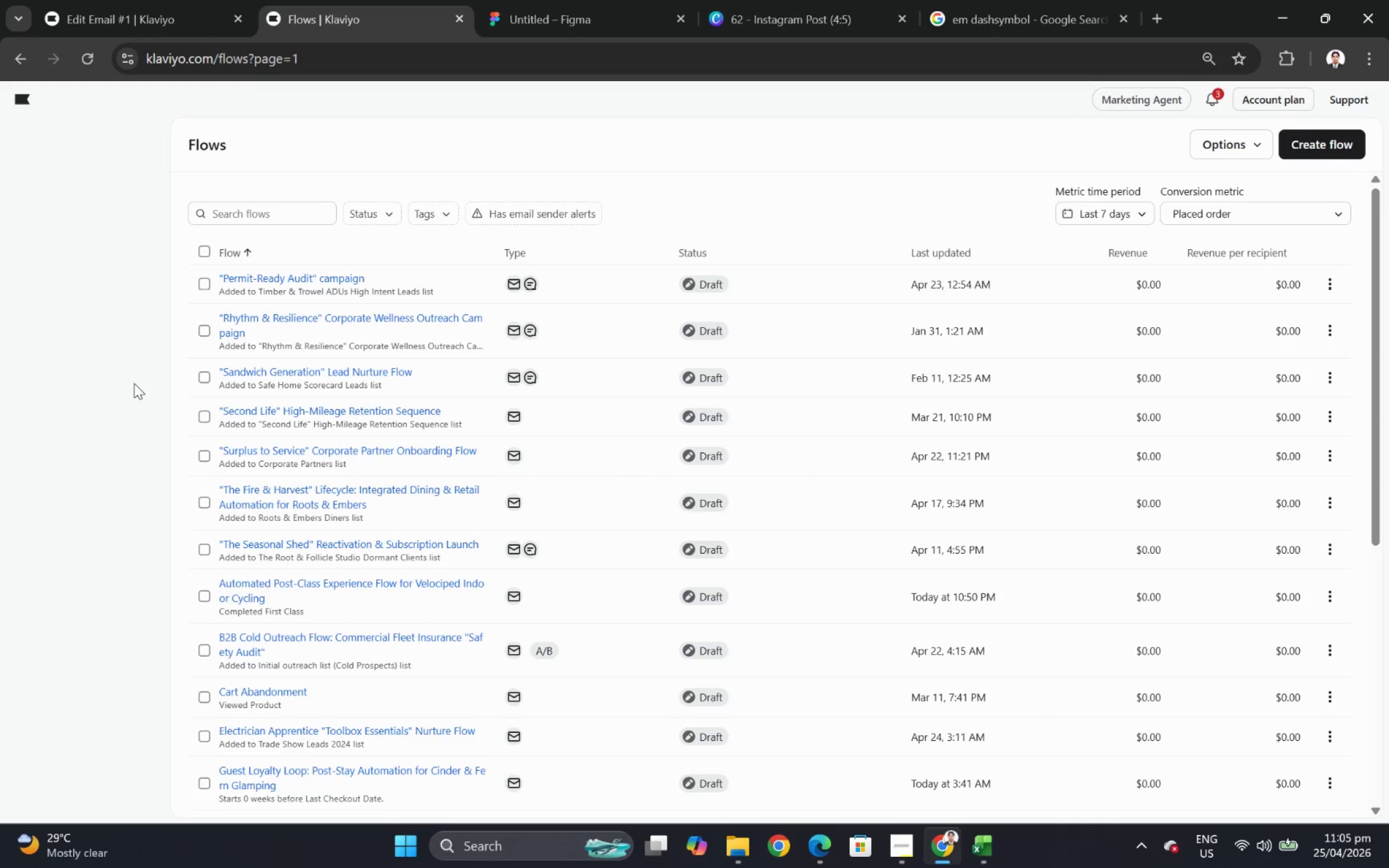 
wait(9.1)
 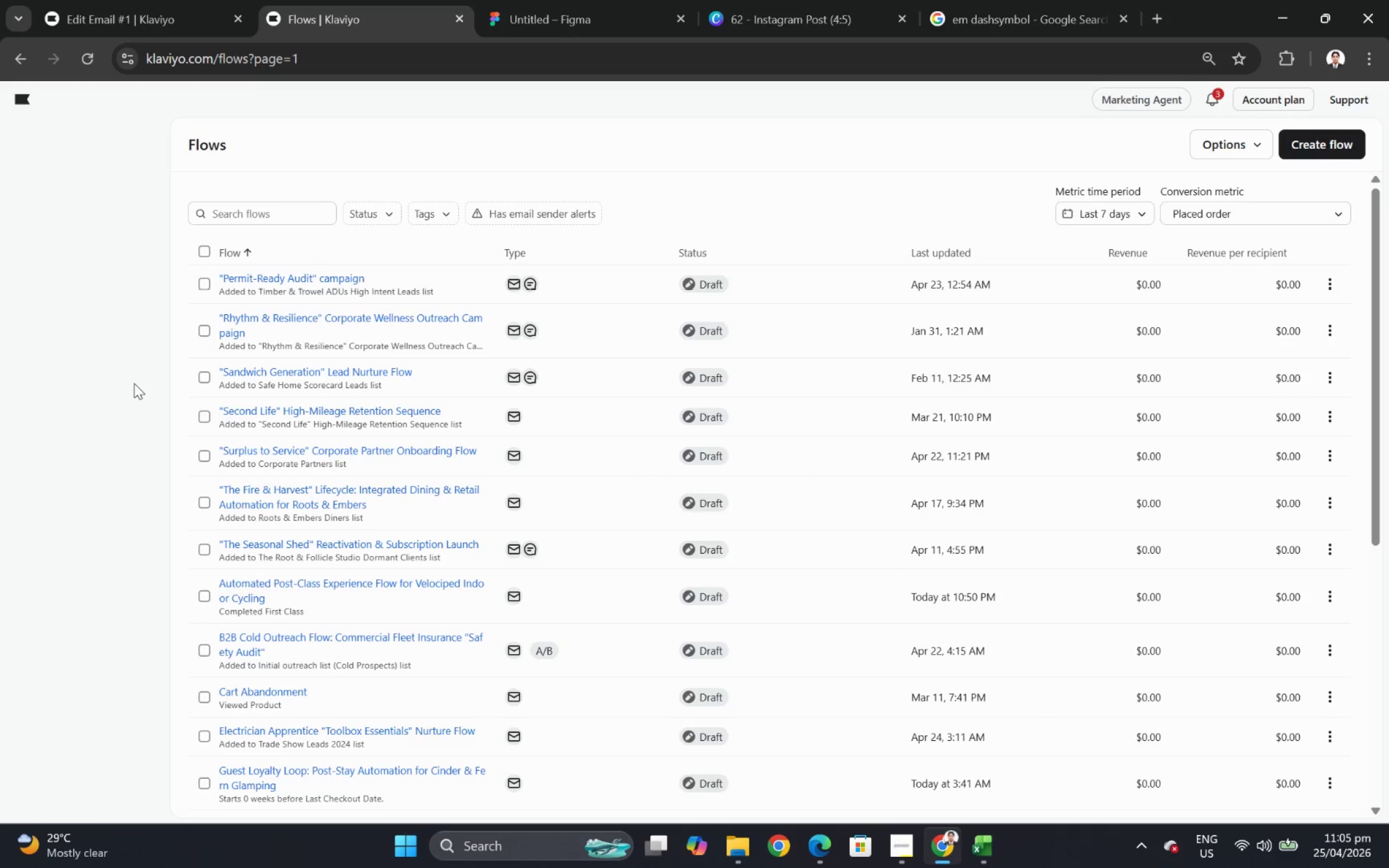 
scroll: coordinate [76, 498], scroll_direction: down, amount: 1.0
 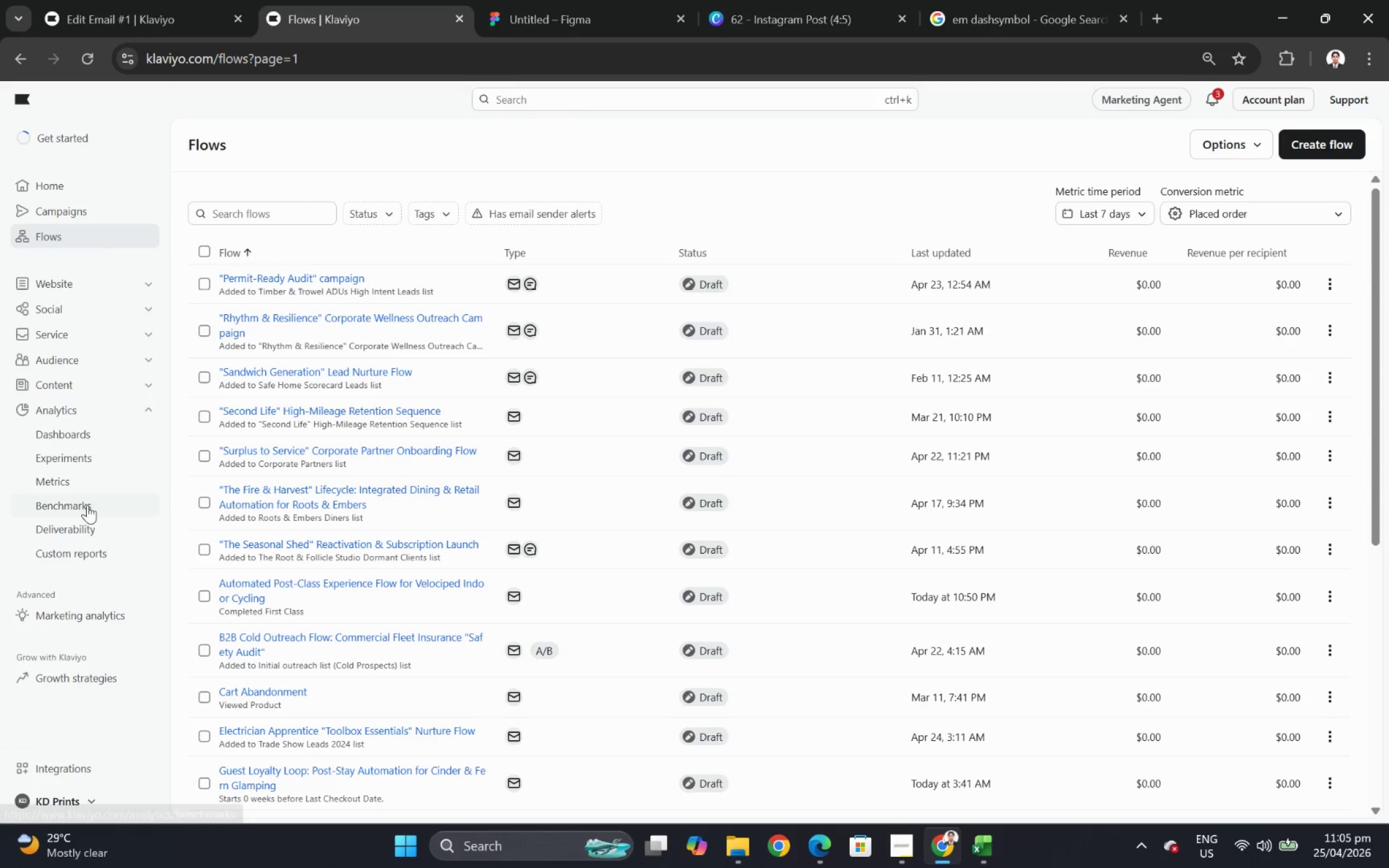 
wait(6.35)
 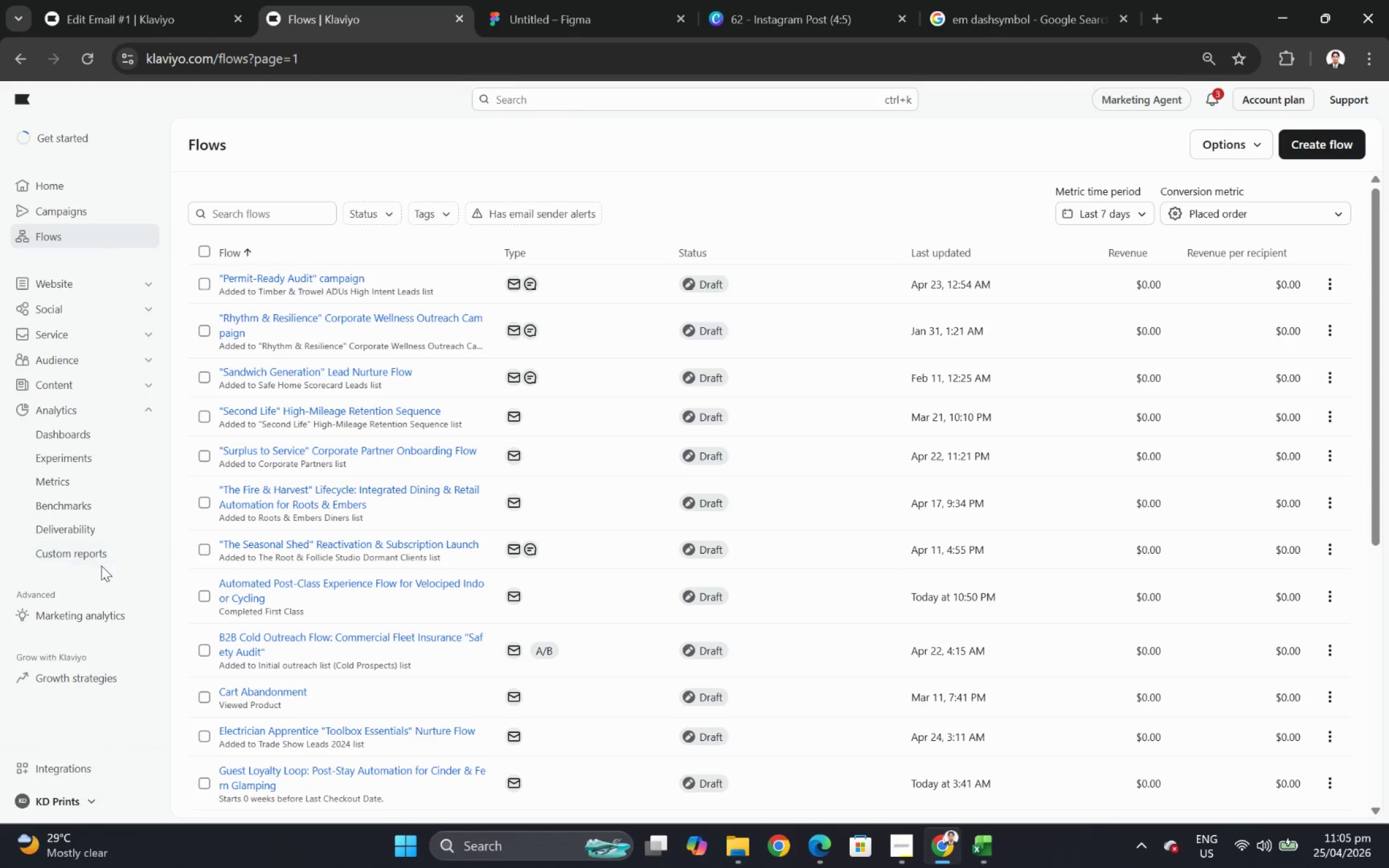 
left_click([141, 356])
 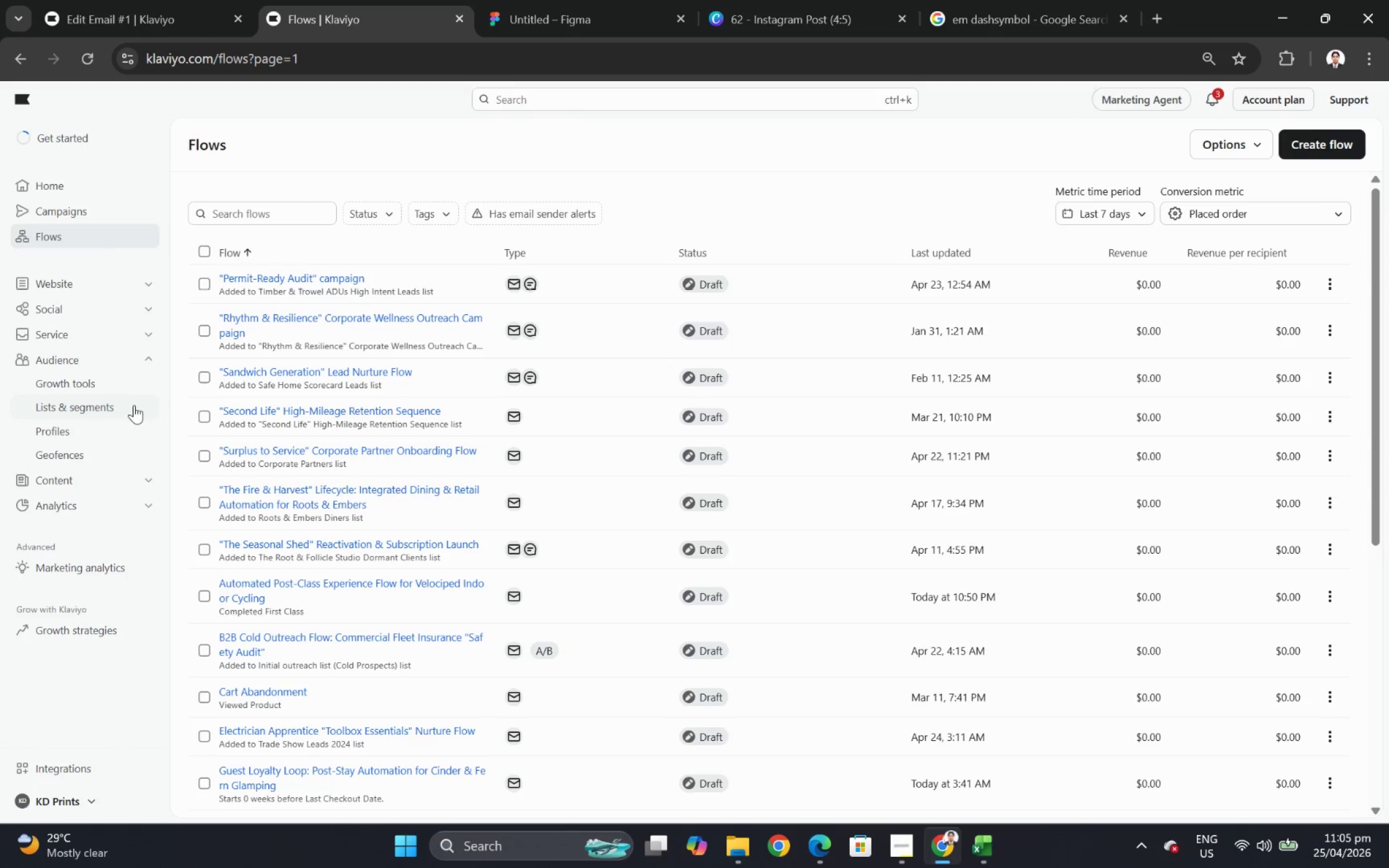 
left_click([134, 429])
 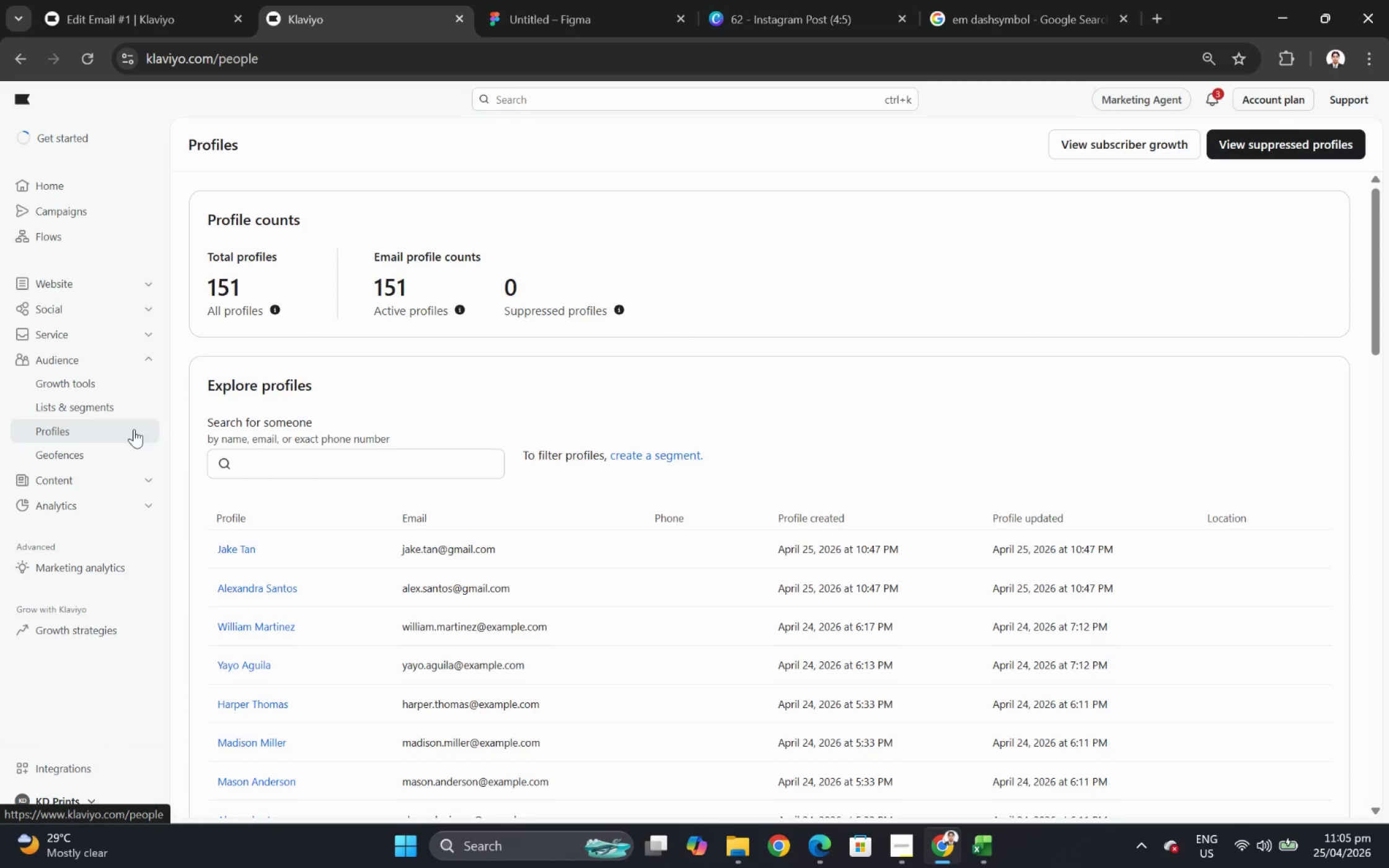 
scroll: coordinate [363, 429], scroll_direction: down, amount: 1.0
 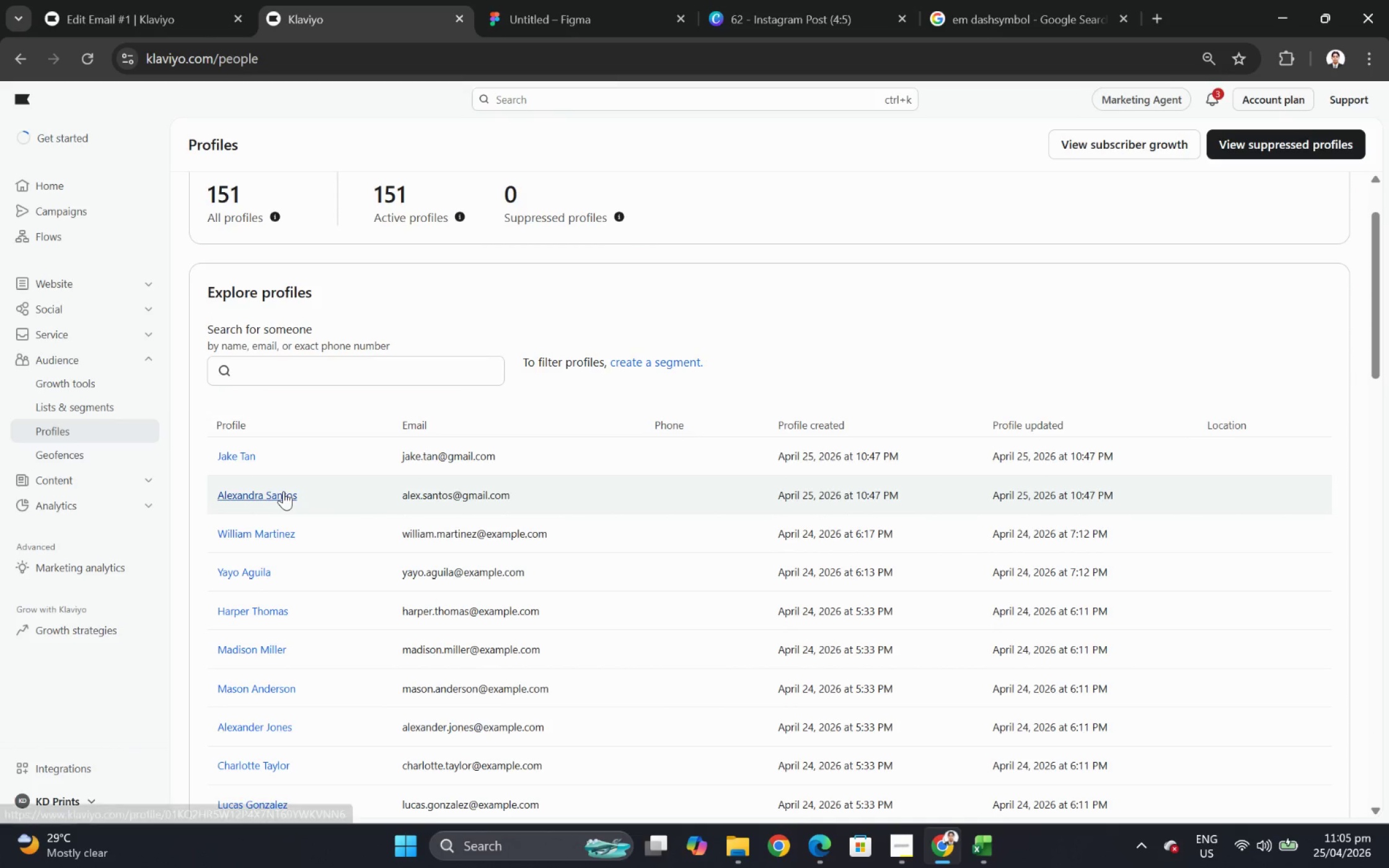 
mouse_move([640, 382])
 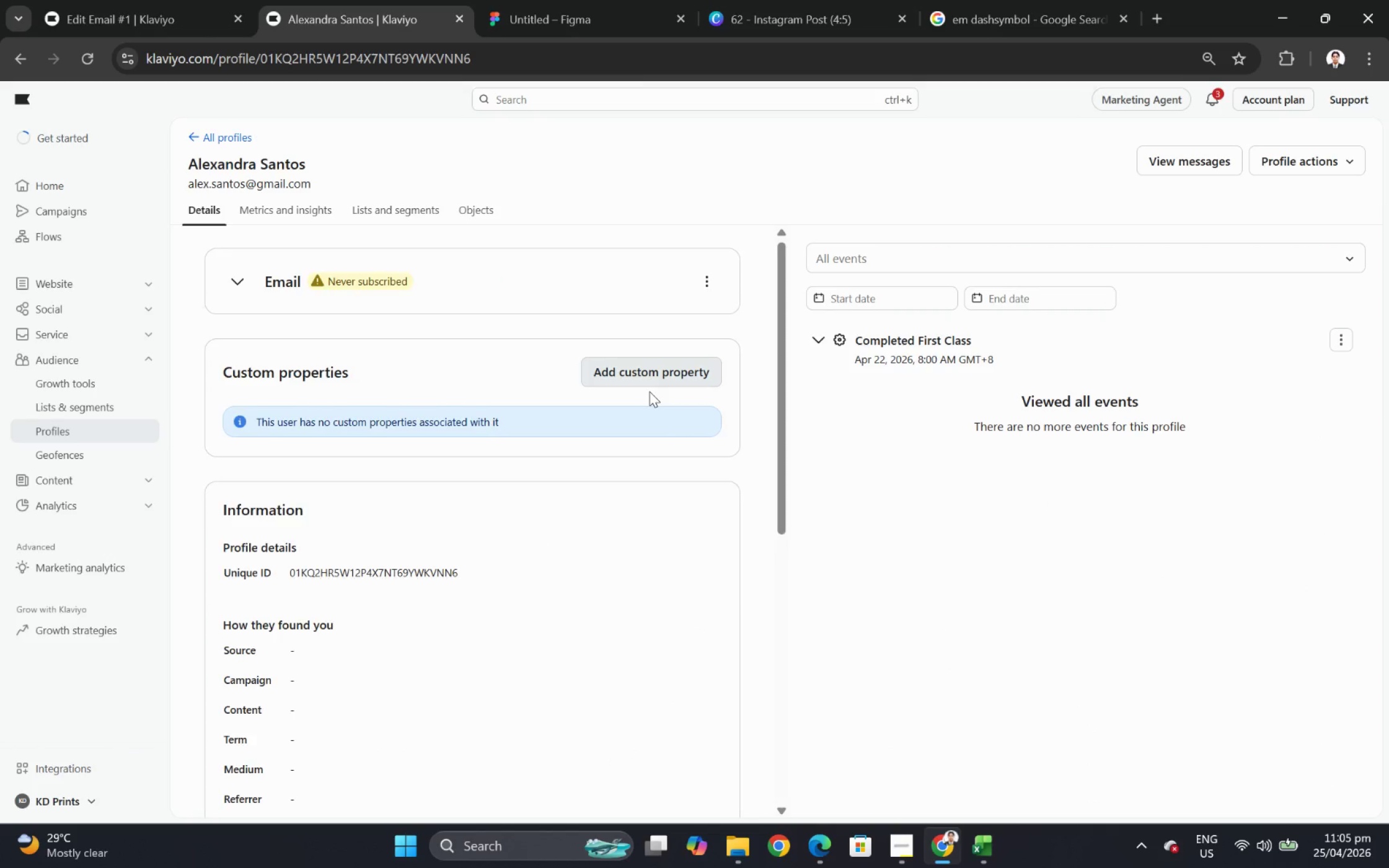 
scroll: coordinate [651, 393], scroll_direction: down, amount: 4.0
 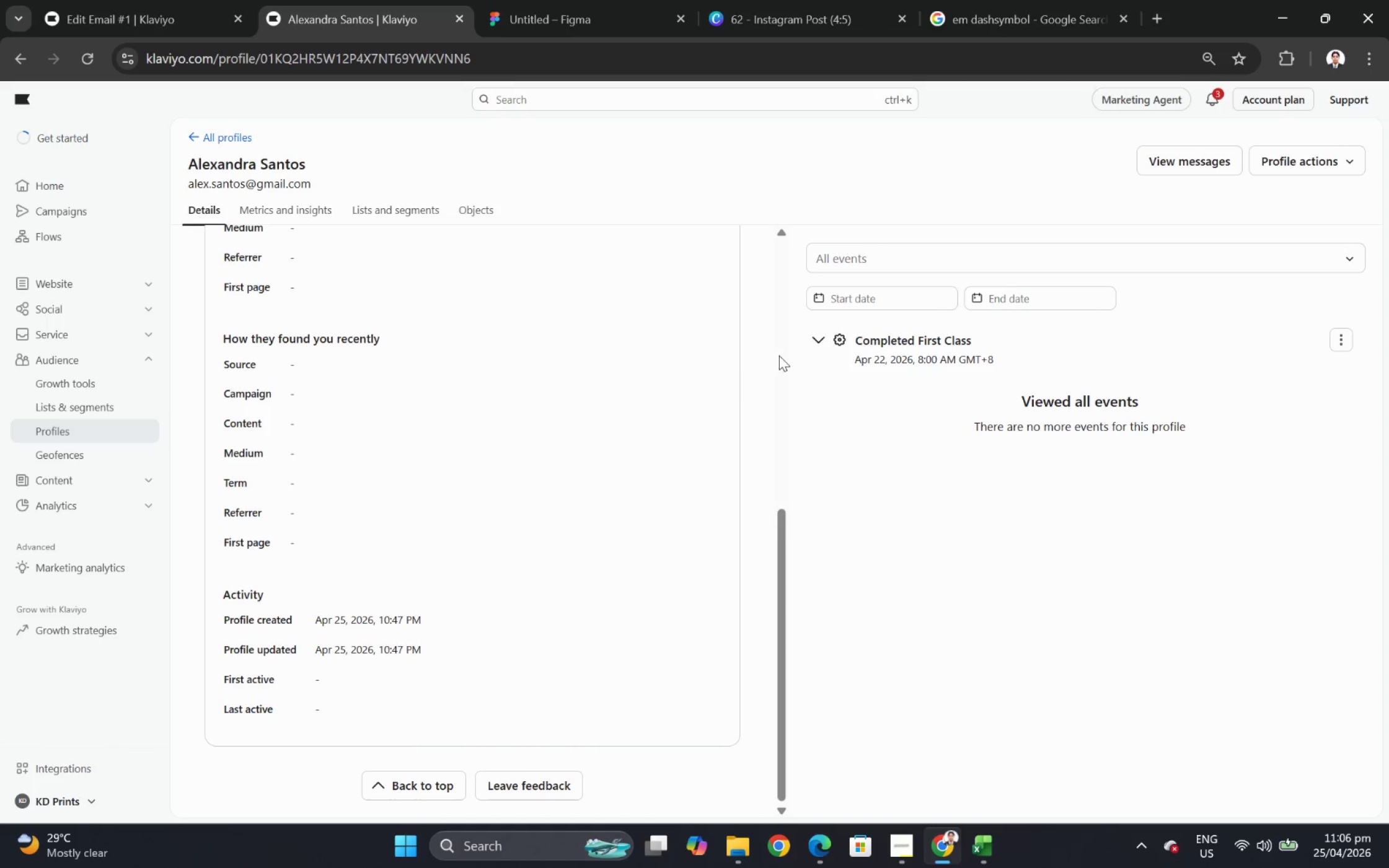 
left_click([814, 341])
 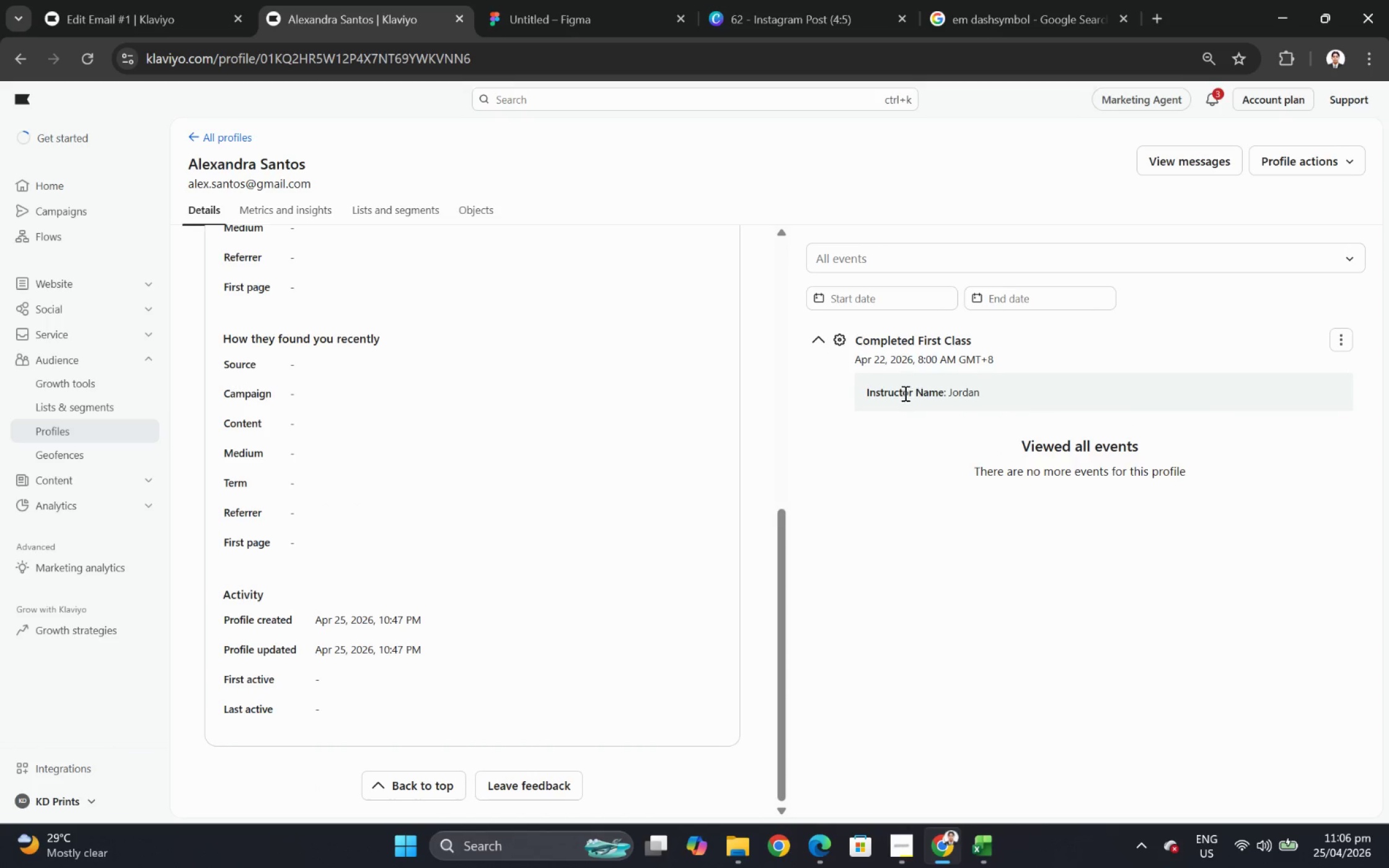 
double_click([904, 393])
 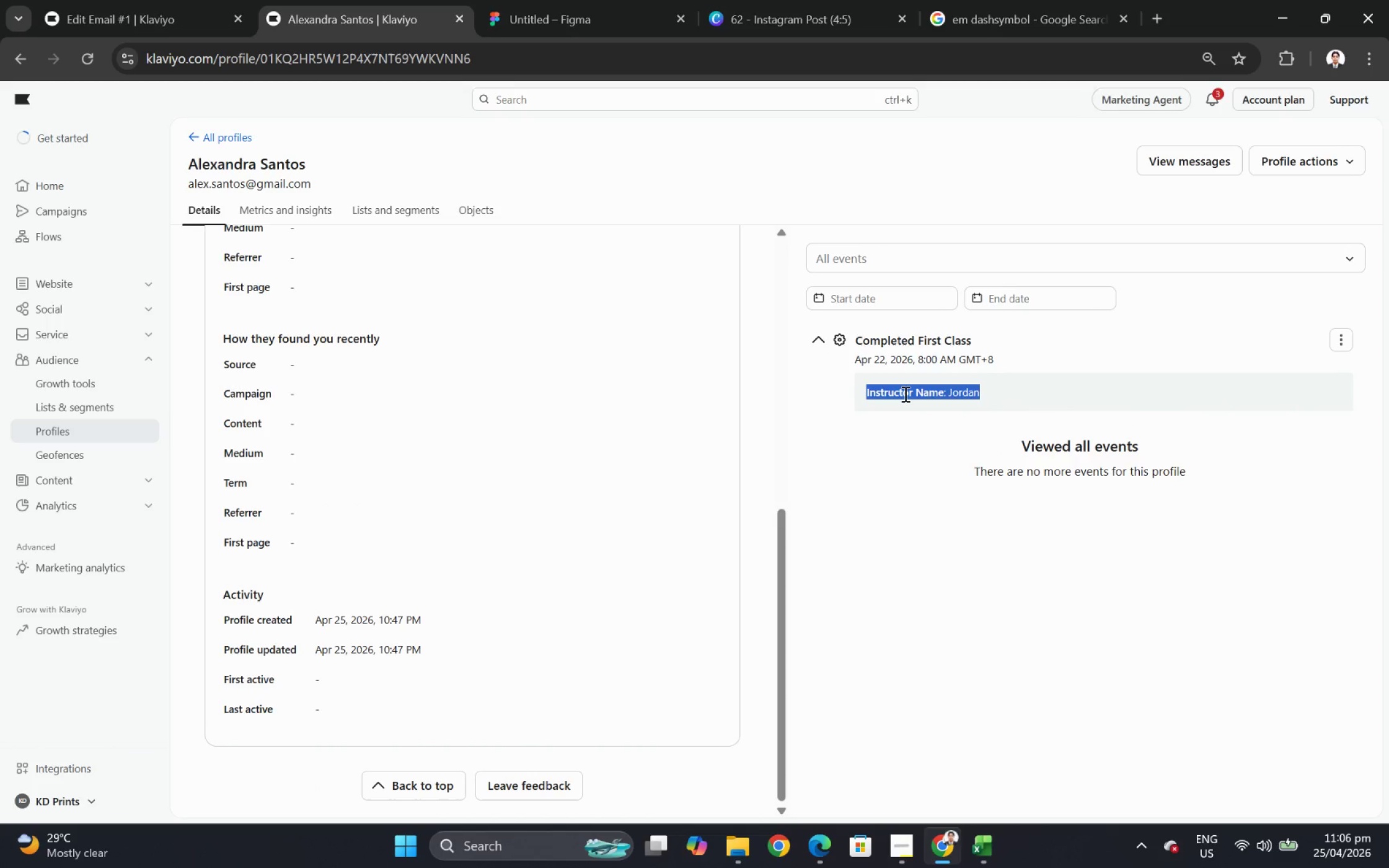 
triple_click([904, 393])
 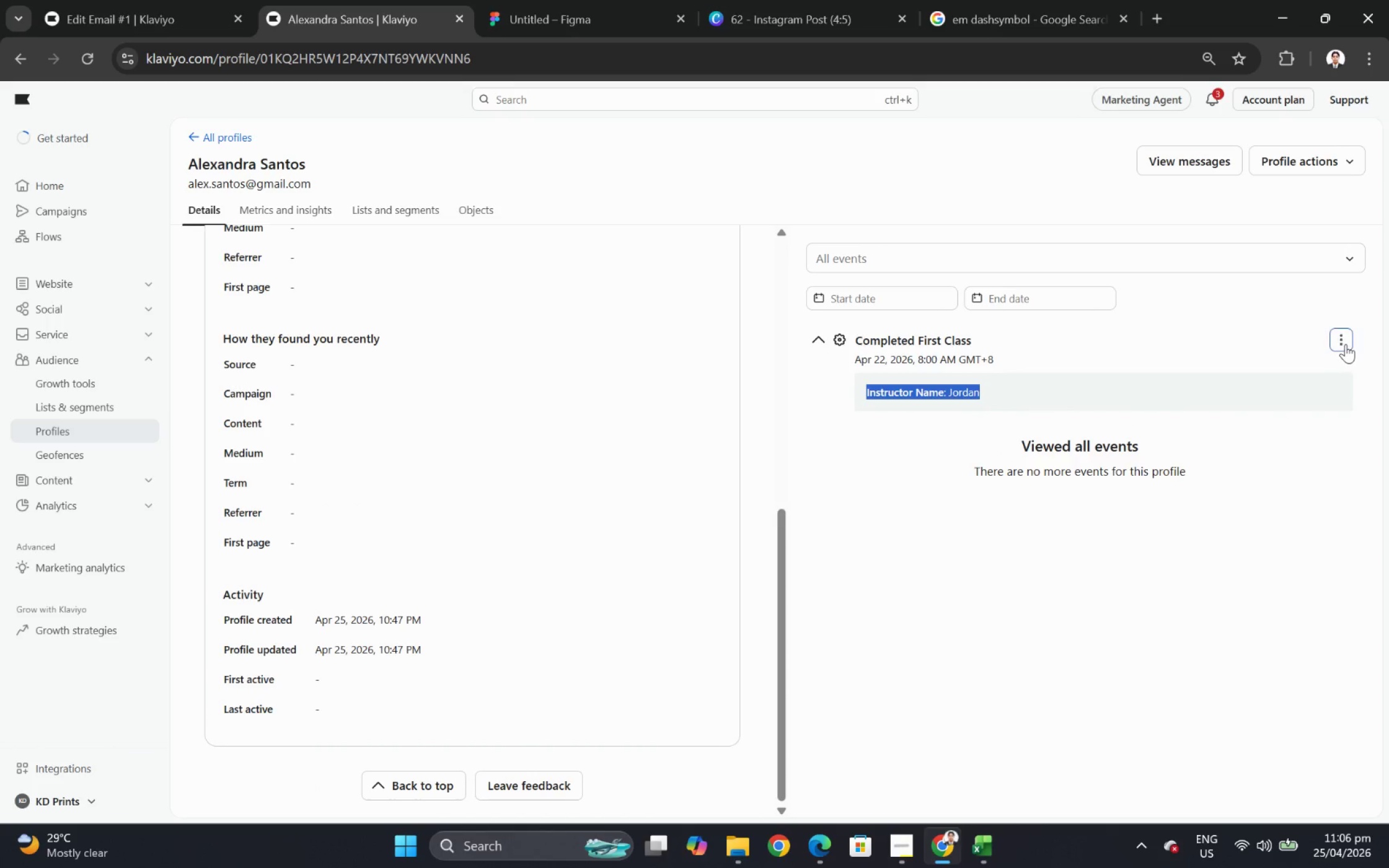 
left_click([1345, 344])
 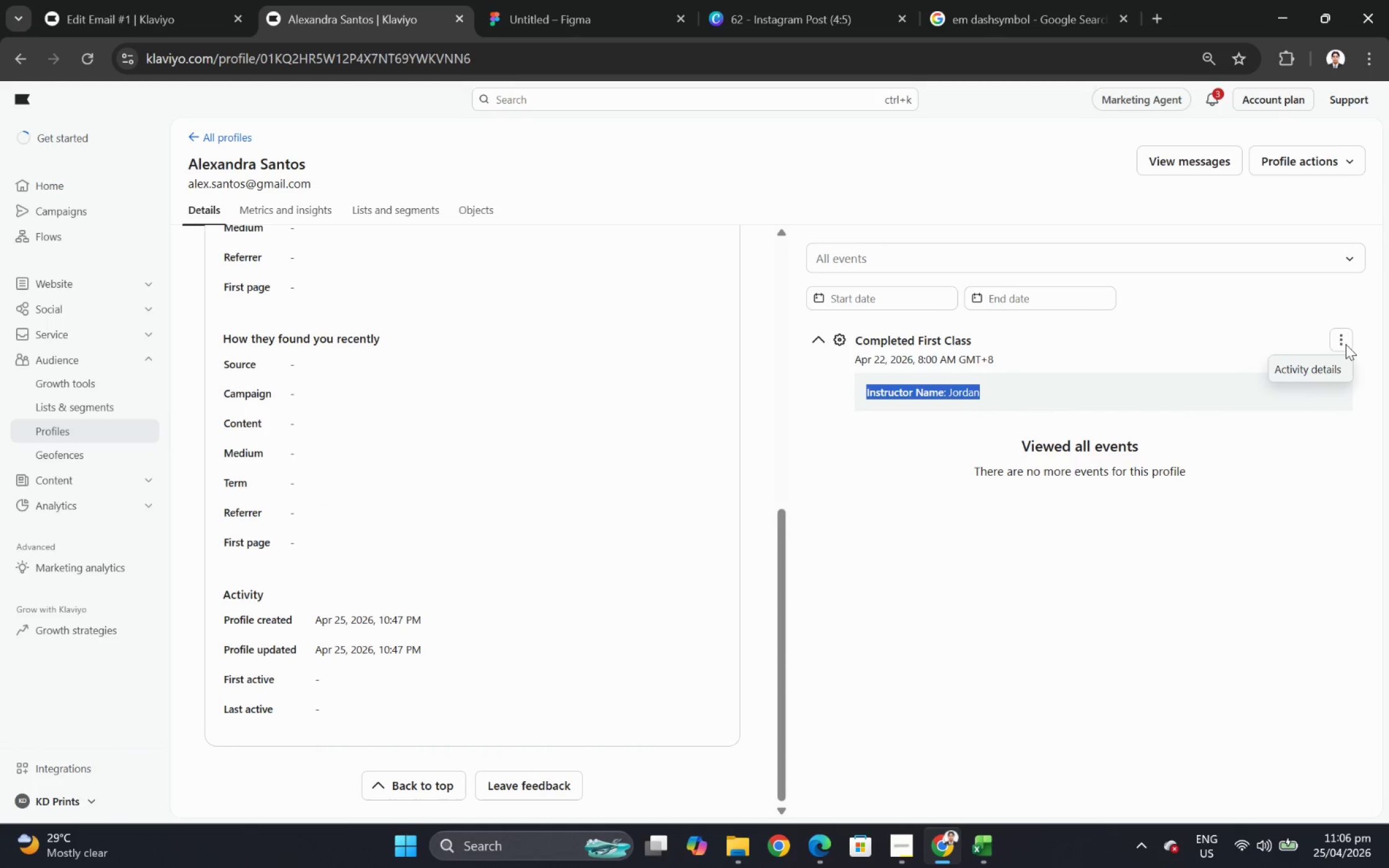 
left_click([1345, 344])
 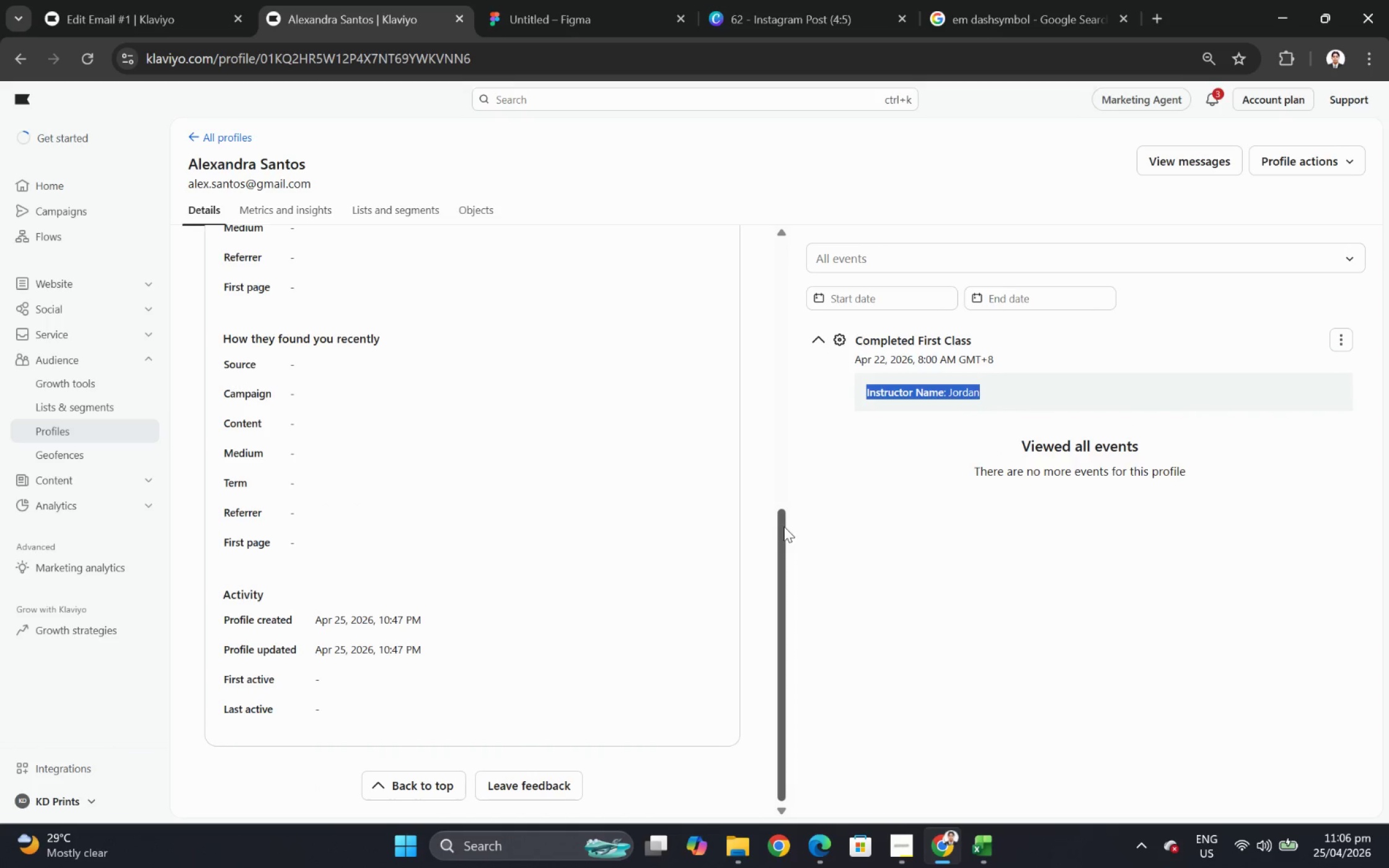 
left_click_drag(start_coordinate=[783, 526], to_coordinate=[788, 306])
 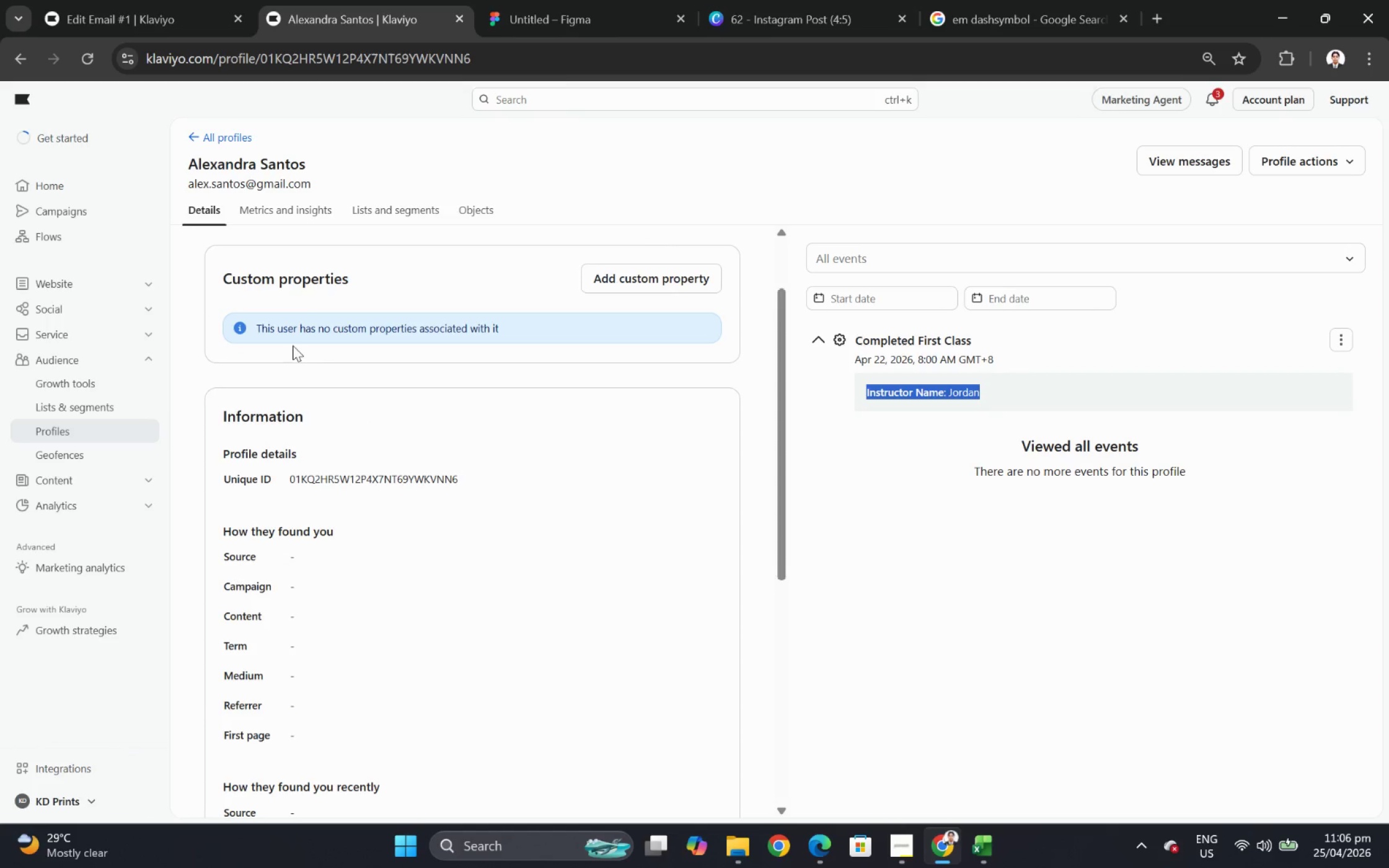 
scroll: coordinate [328, 364], scroll_direction: up, amount: 2.0
 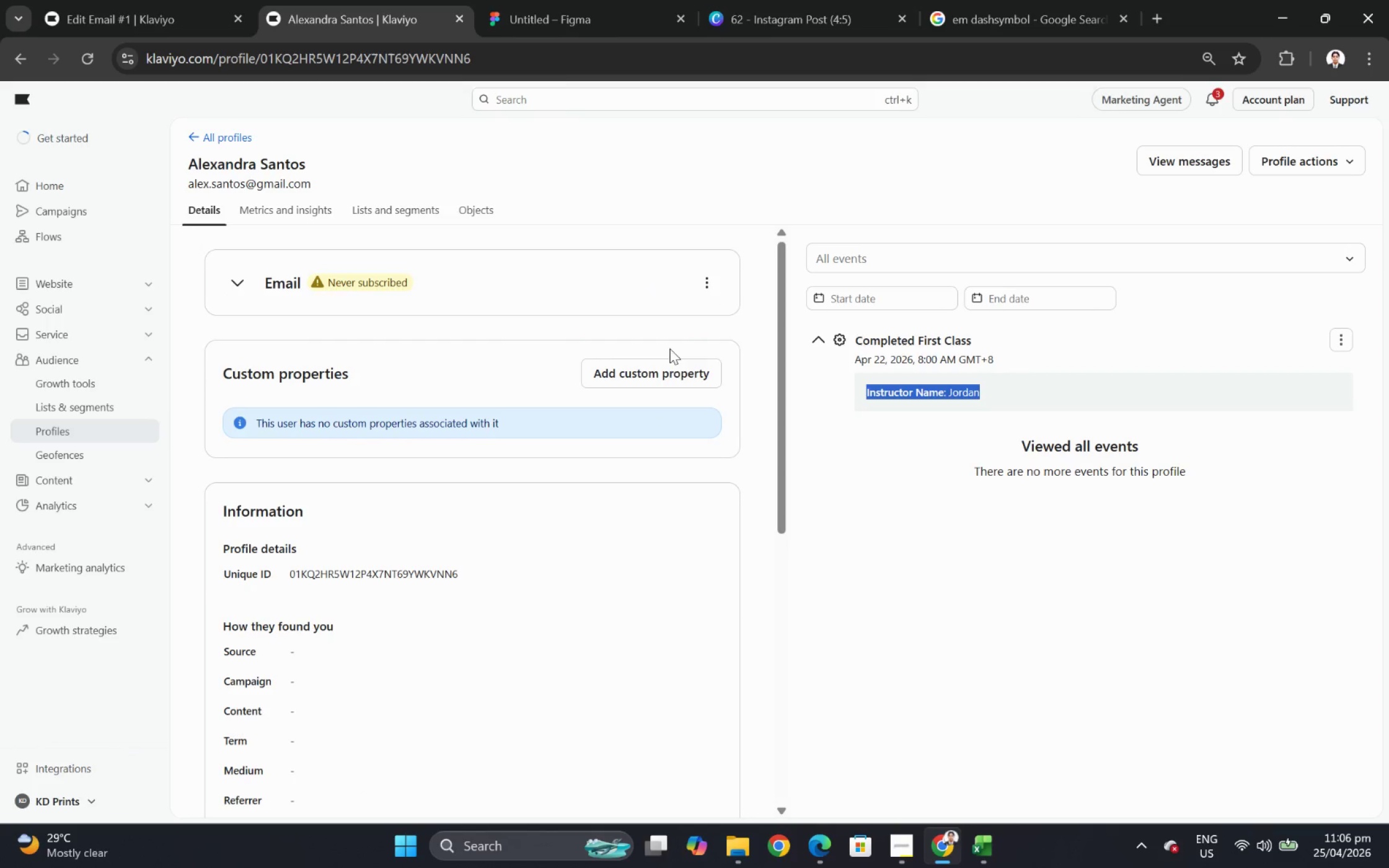 
left_click([674, 371])
 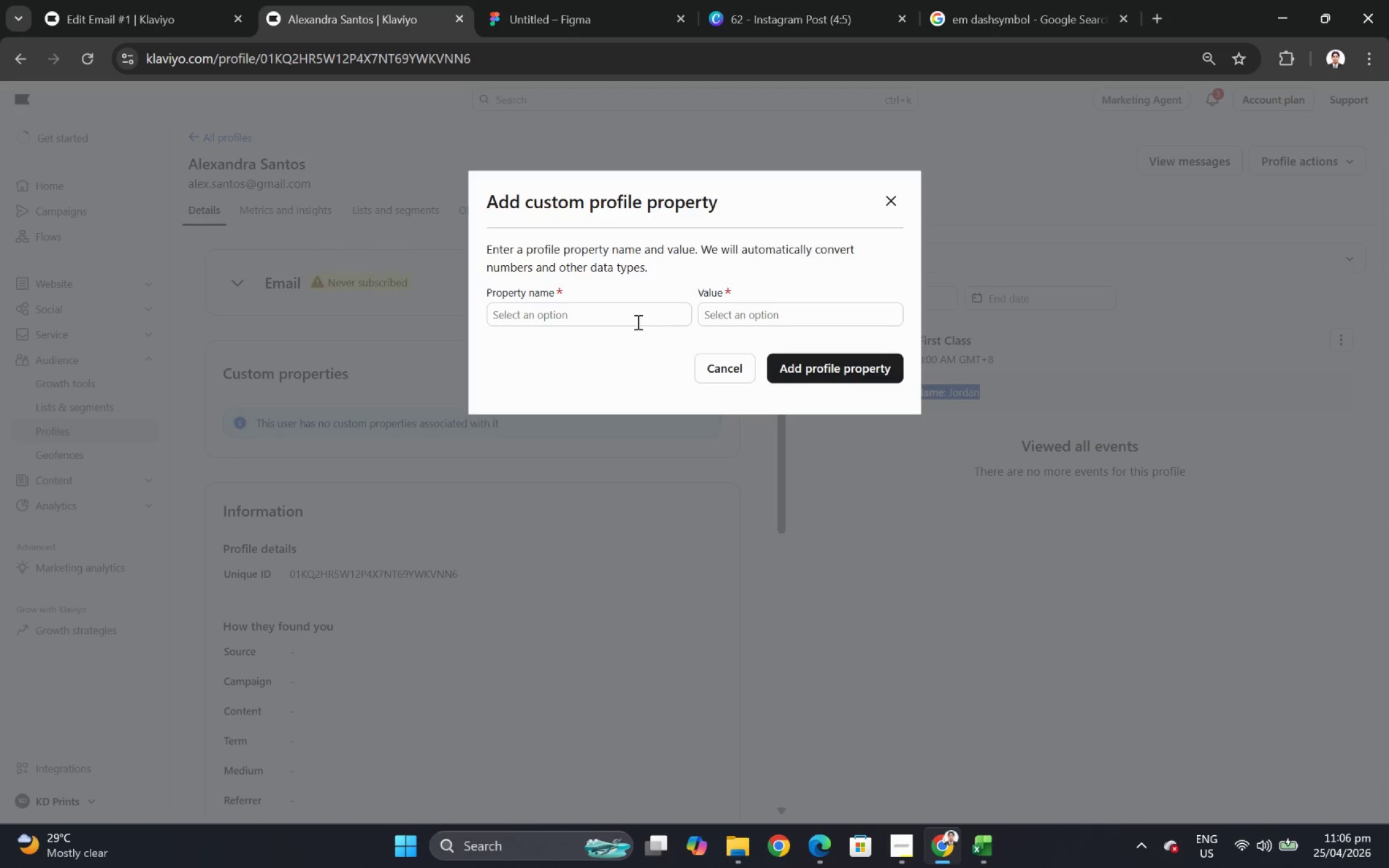 
left_click([633, 318])
 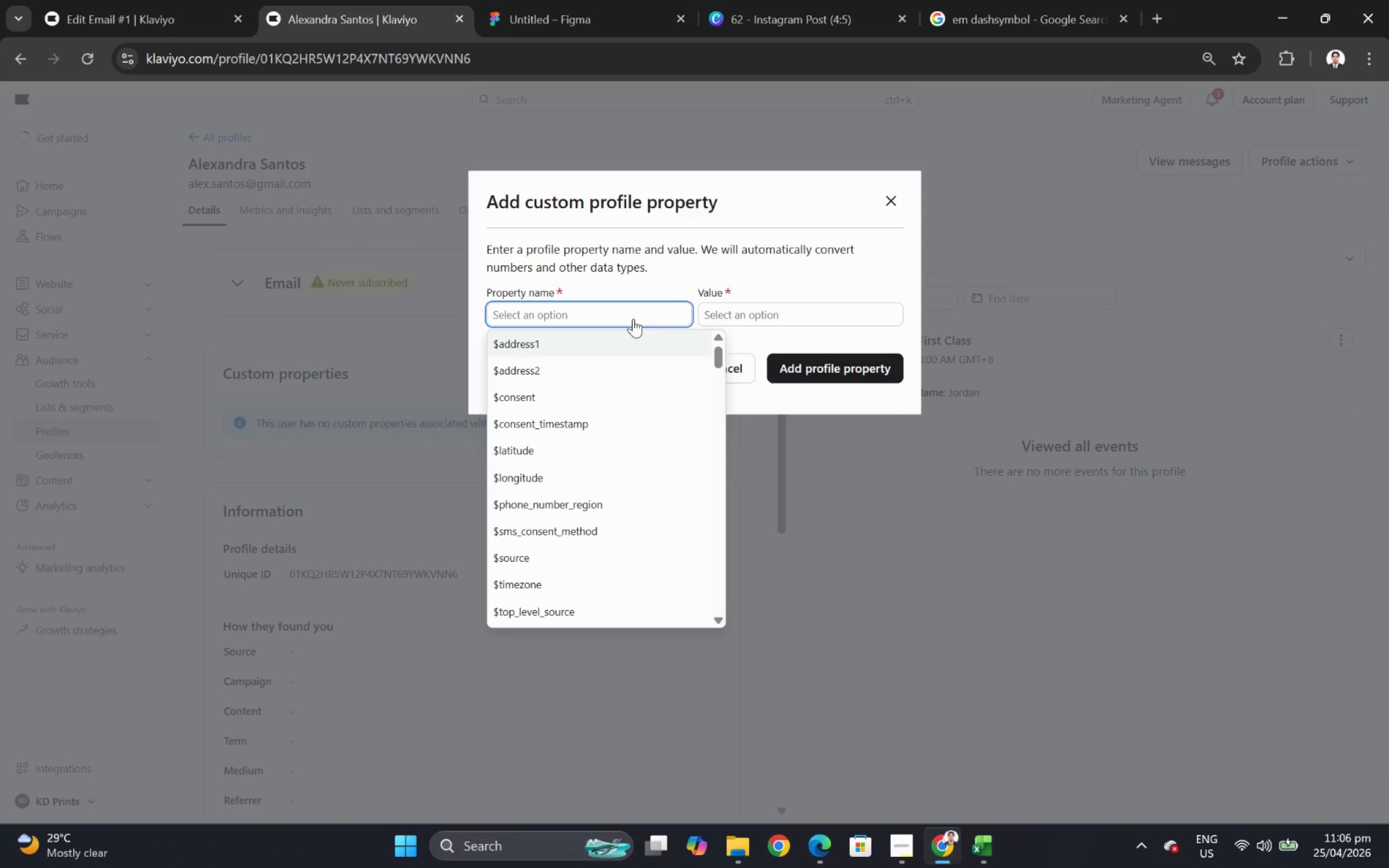 
type(Instructir N)
key(Backspace)
key(Backspace)
key(Backspace)
key(Backspace)
type(i)
key(Backspace)
type(or Name)
 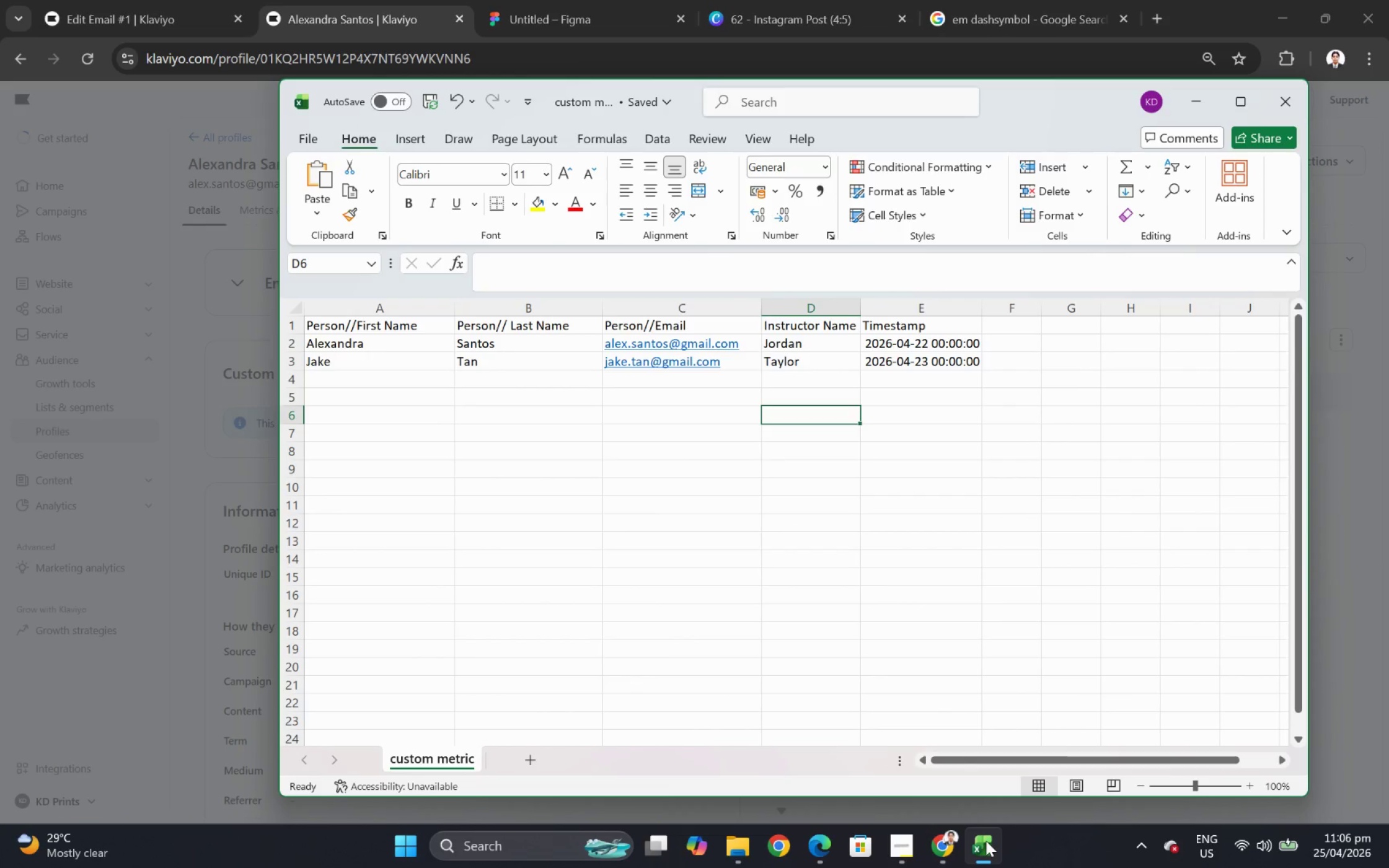 
wait(6.53)
 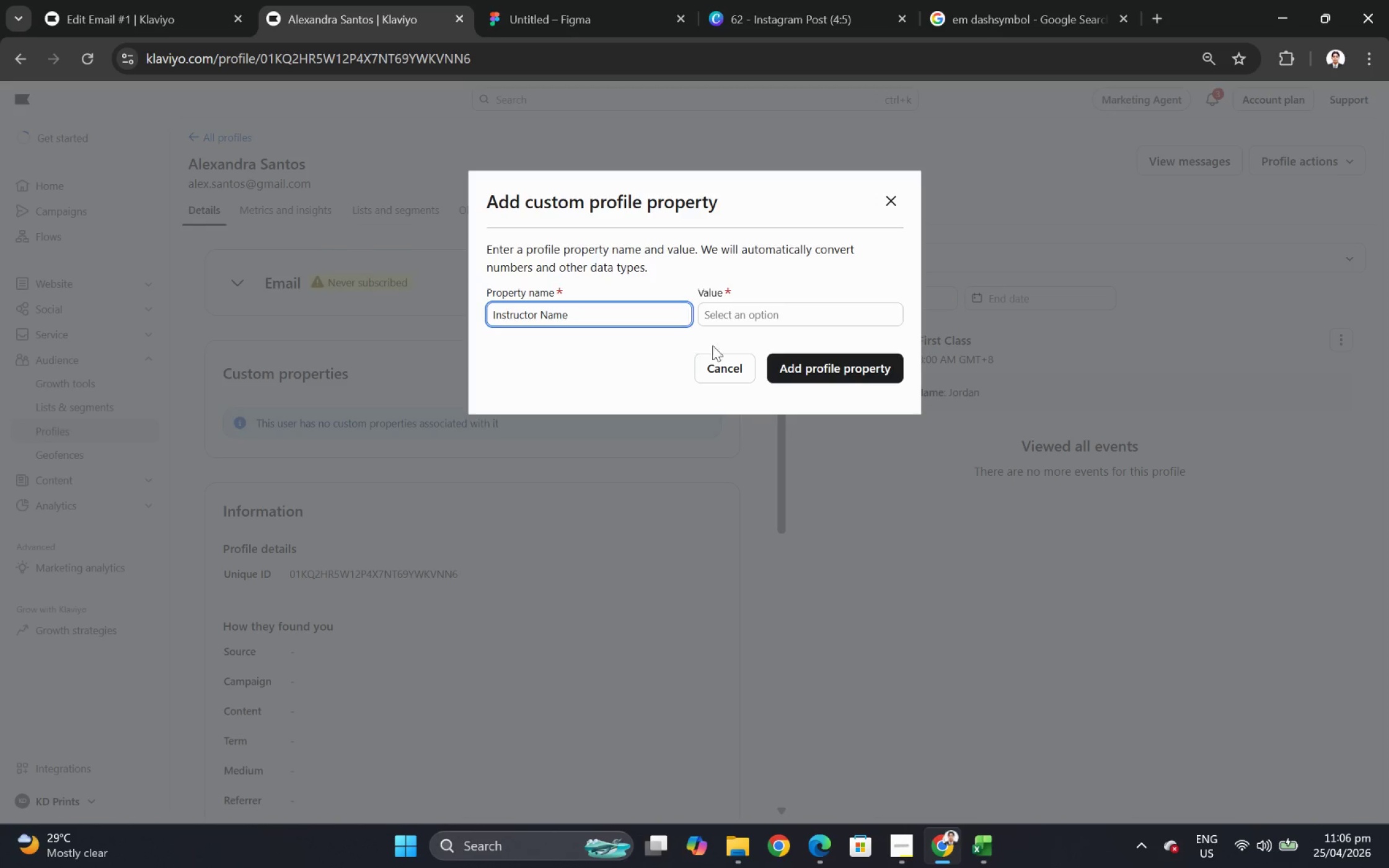 
left_click([986, 840])
 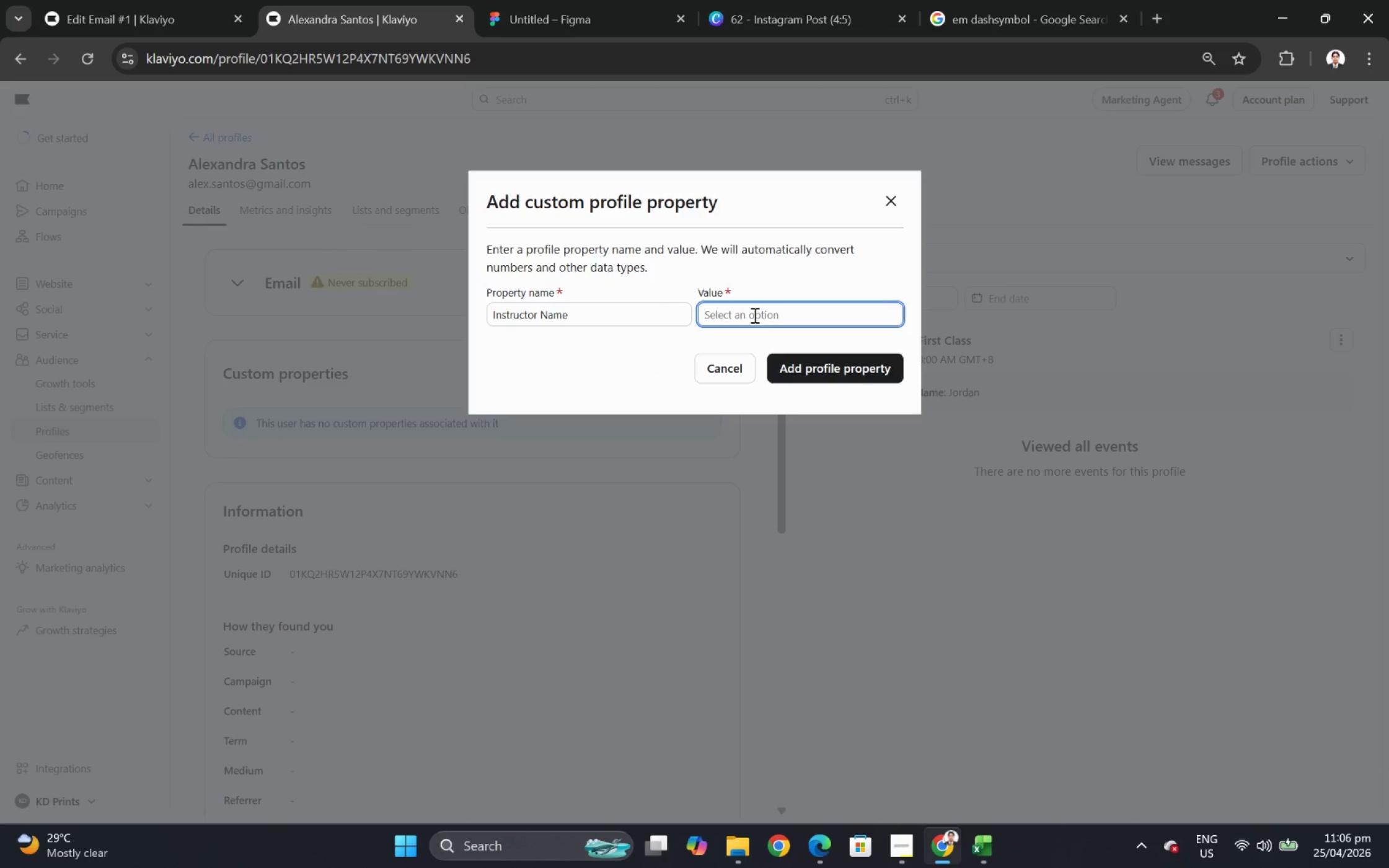 
type(Jordan)
 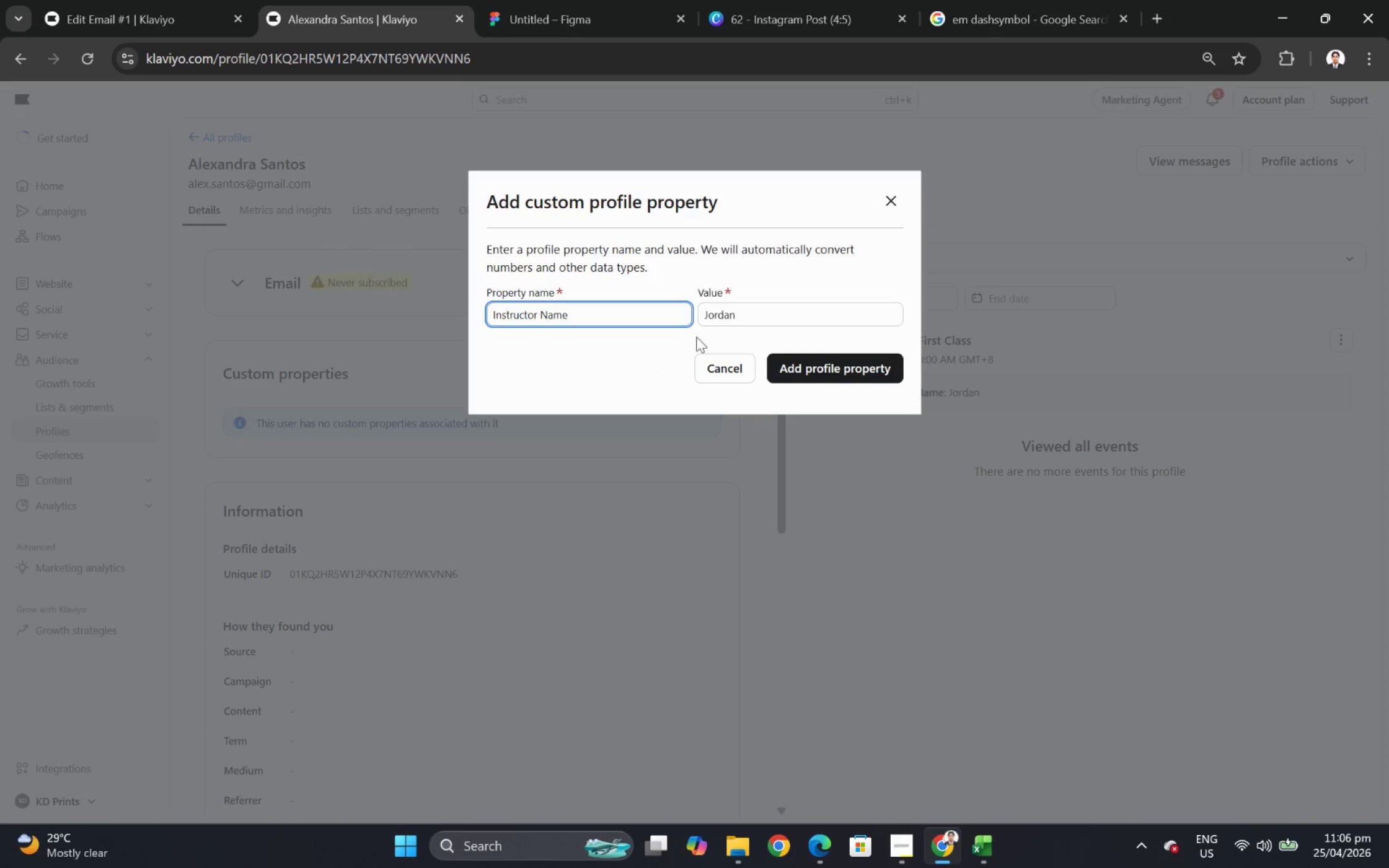 
left_click([870, 369])
 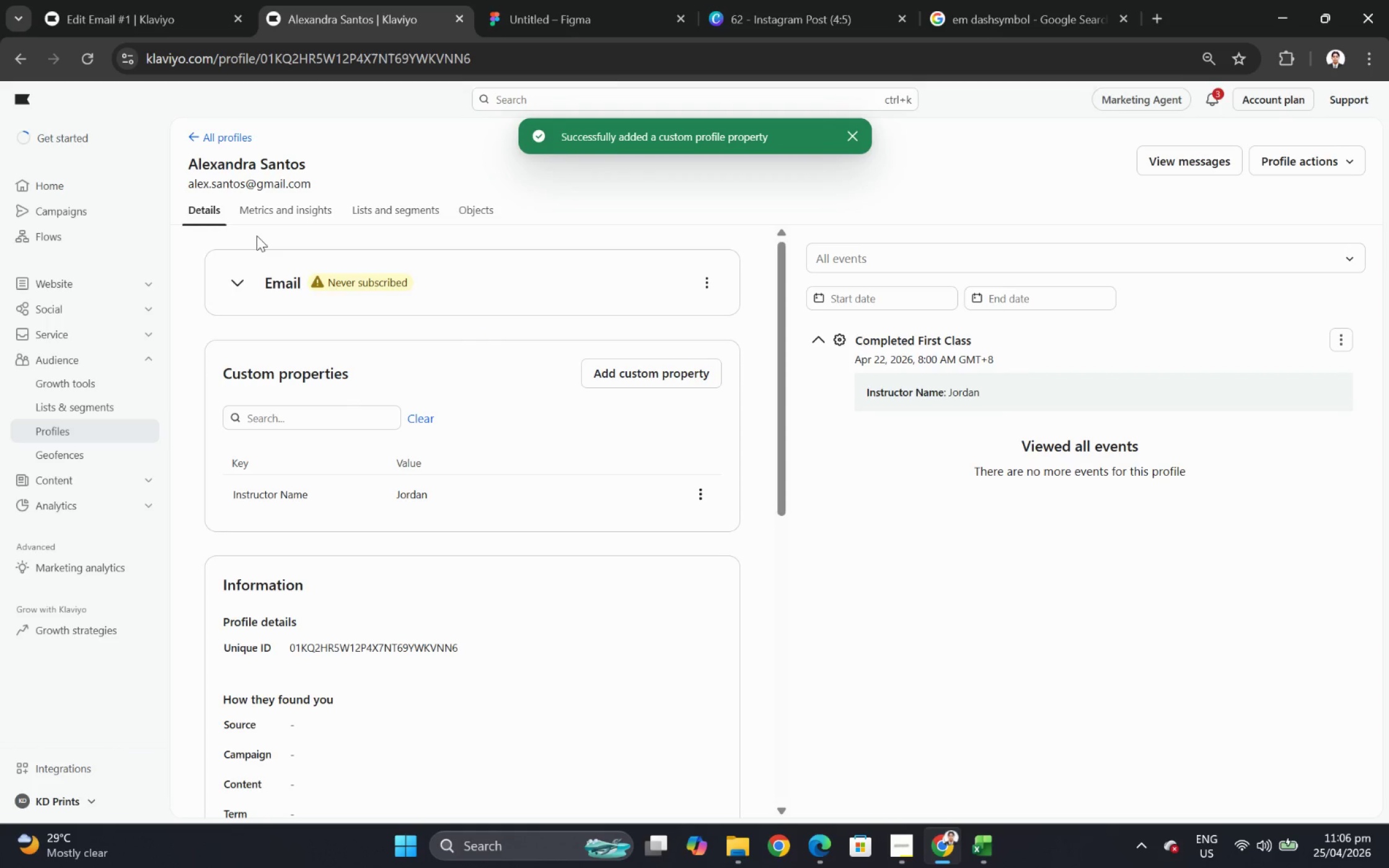 
wait(7.6)
 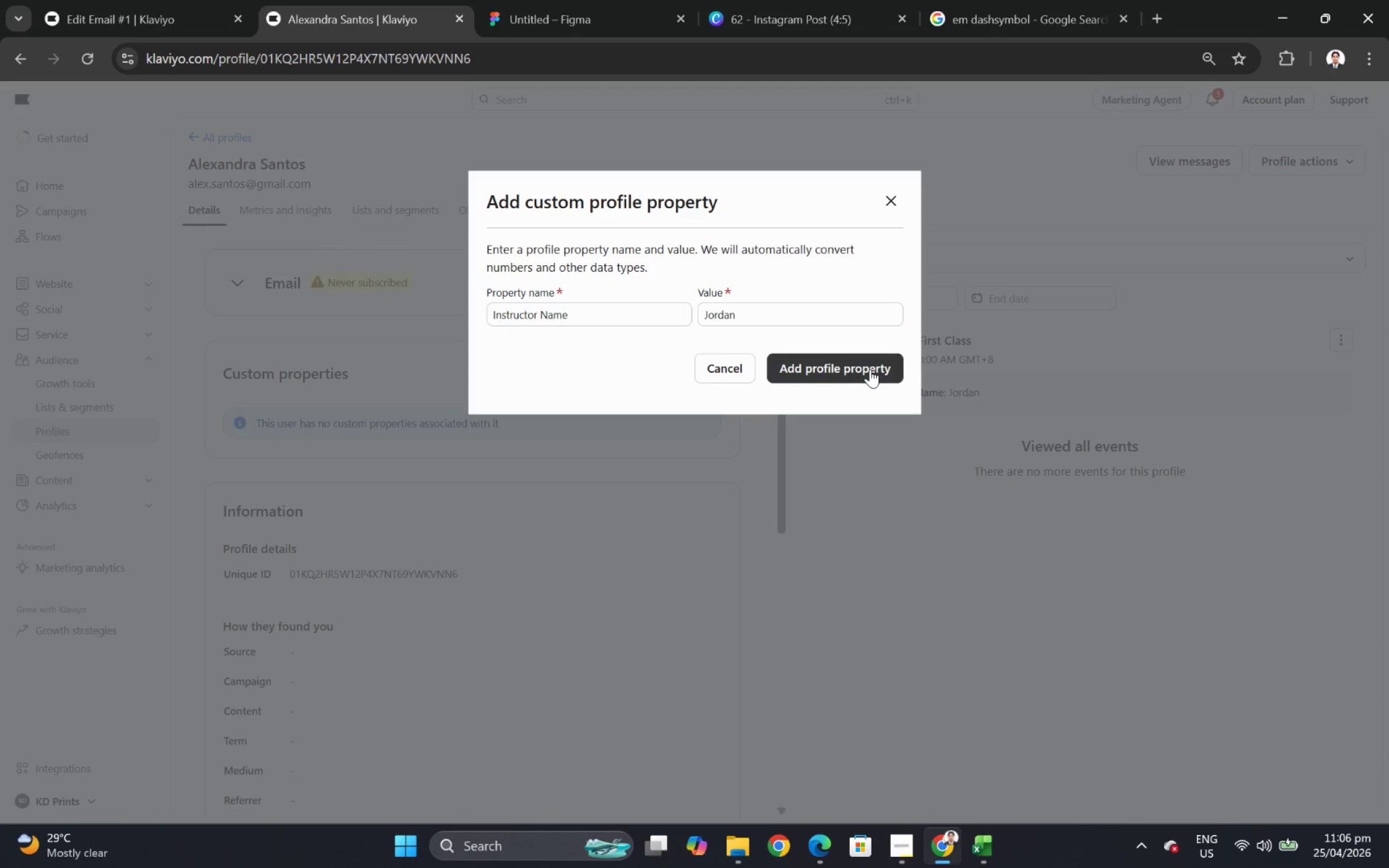 
left_click([208, 137])
 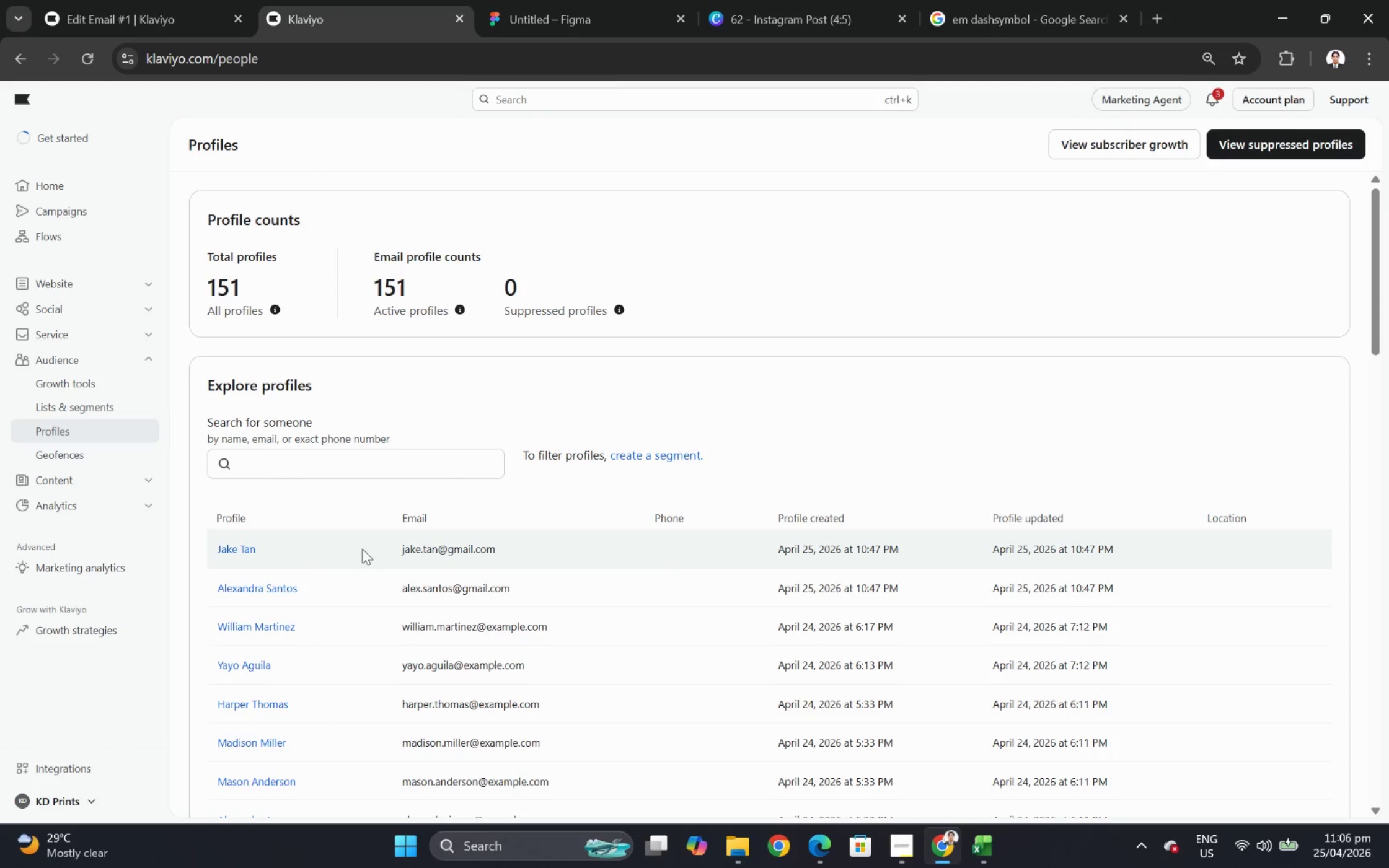 
left_click([249, 545])
 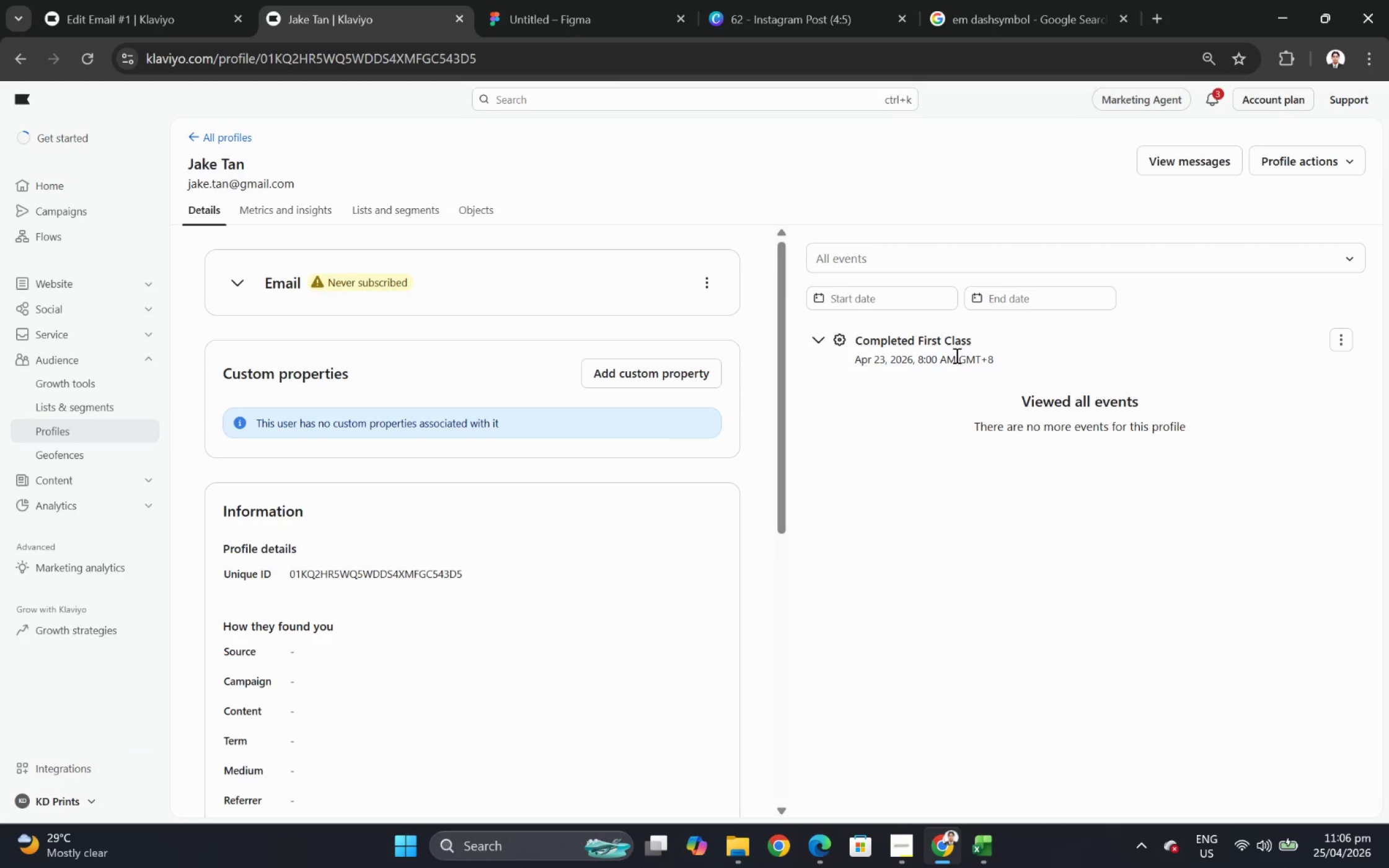 
left_click([808, 343])
 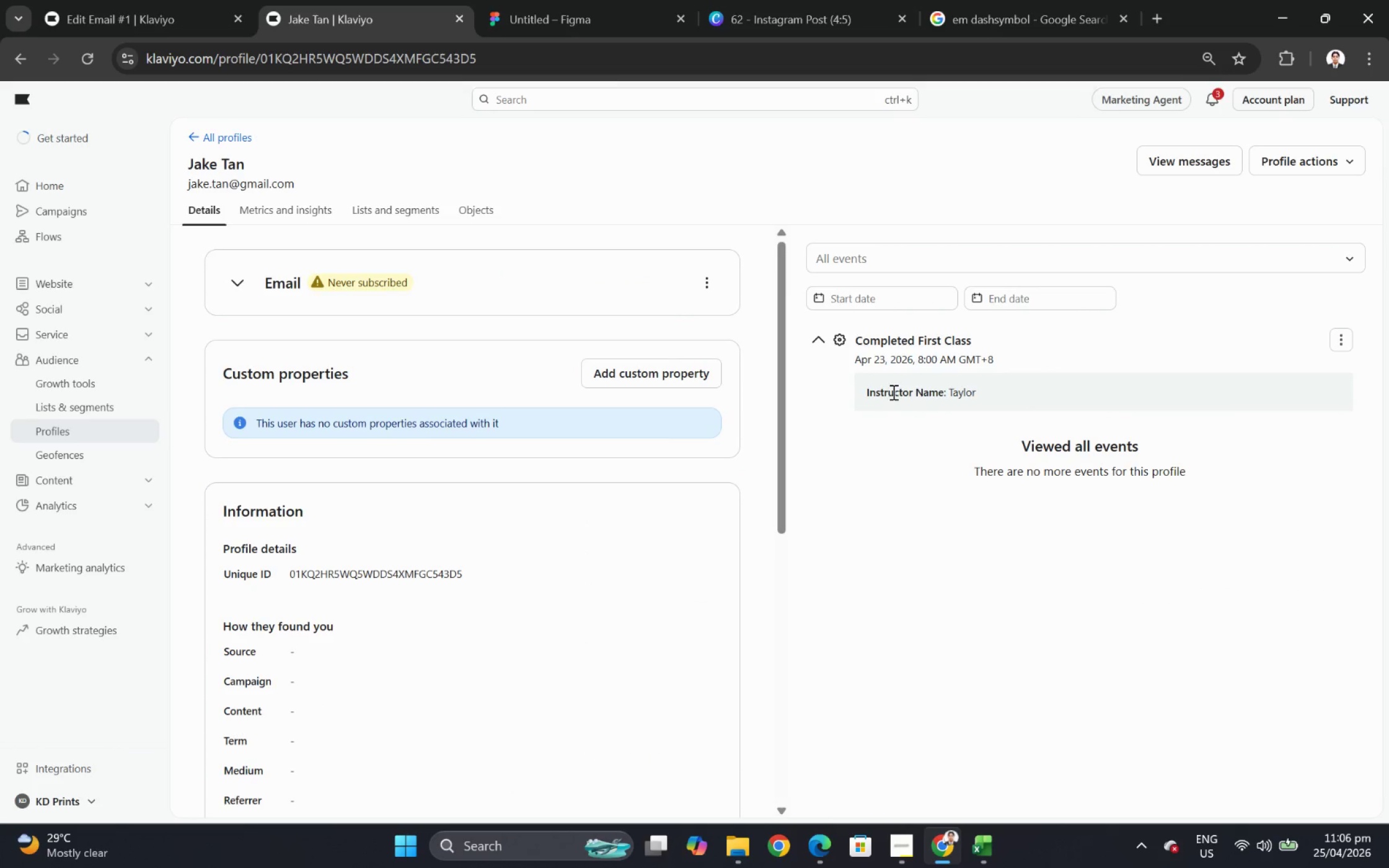 
double_click([892, 392])
 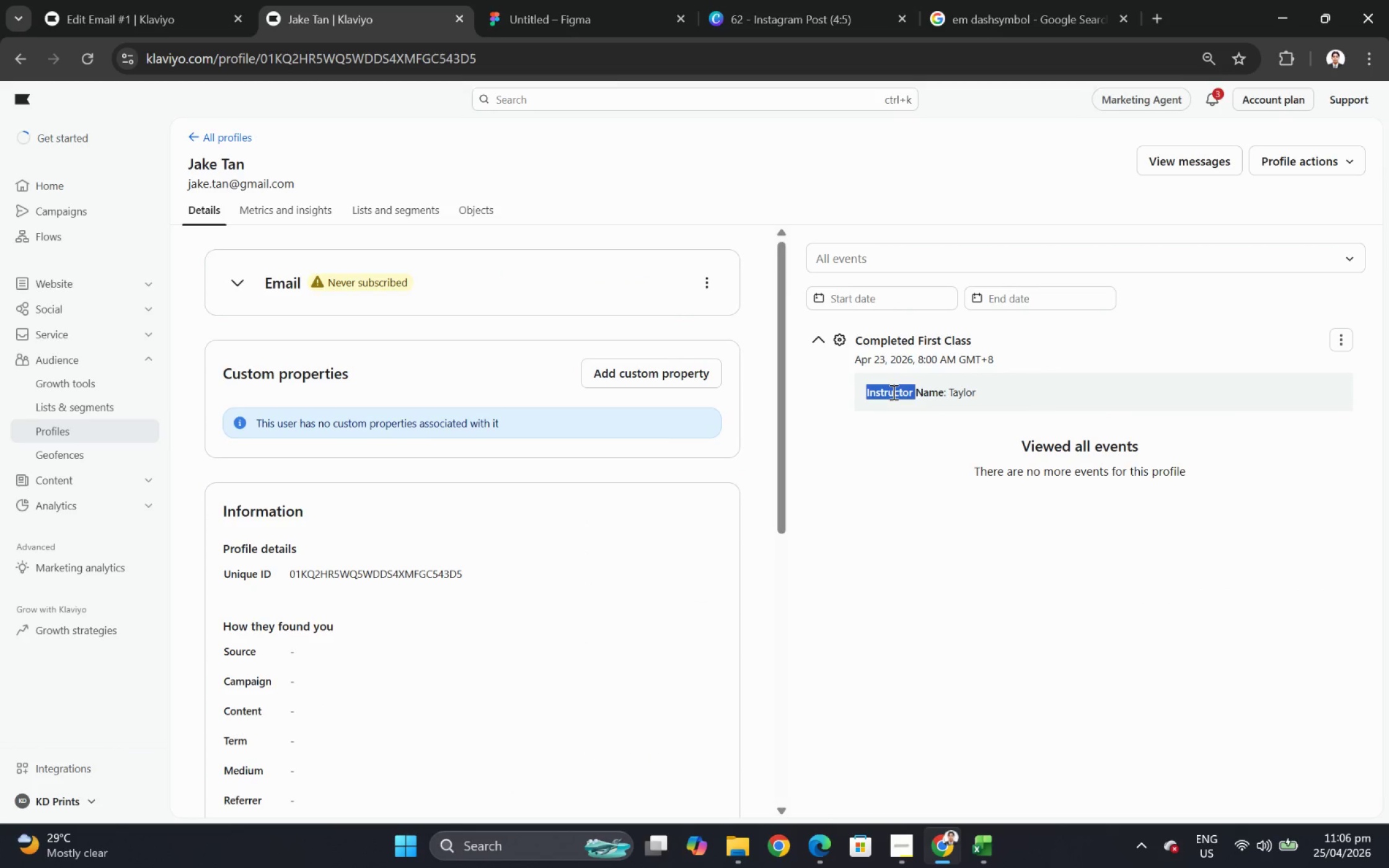 
triple_click([892, 392])
 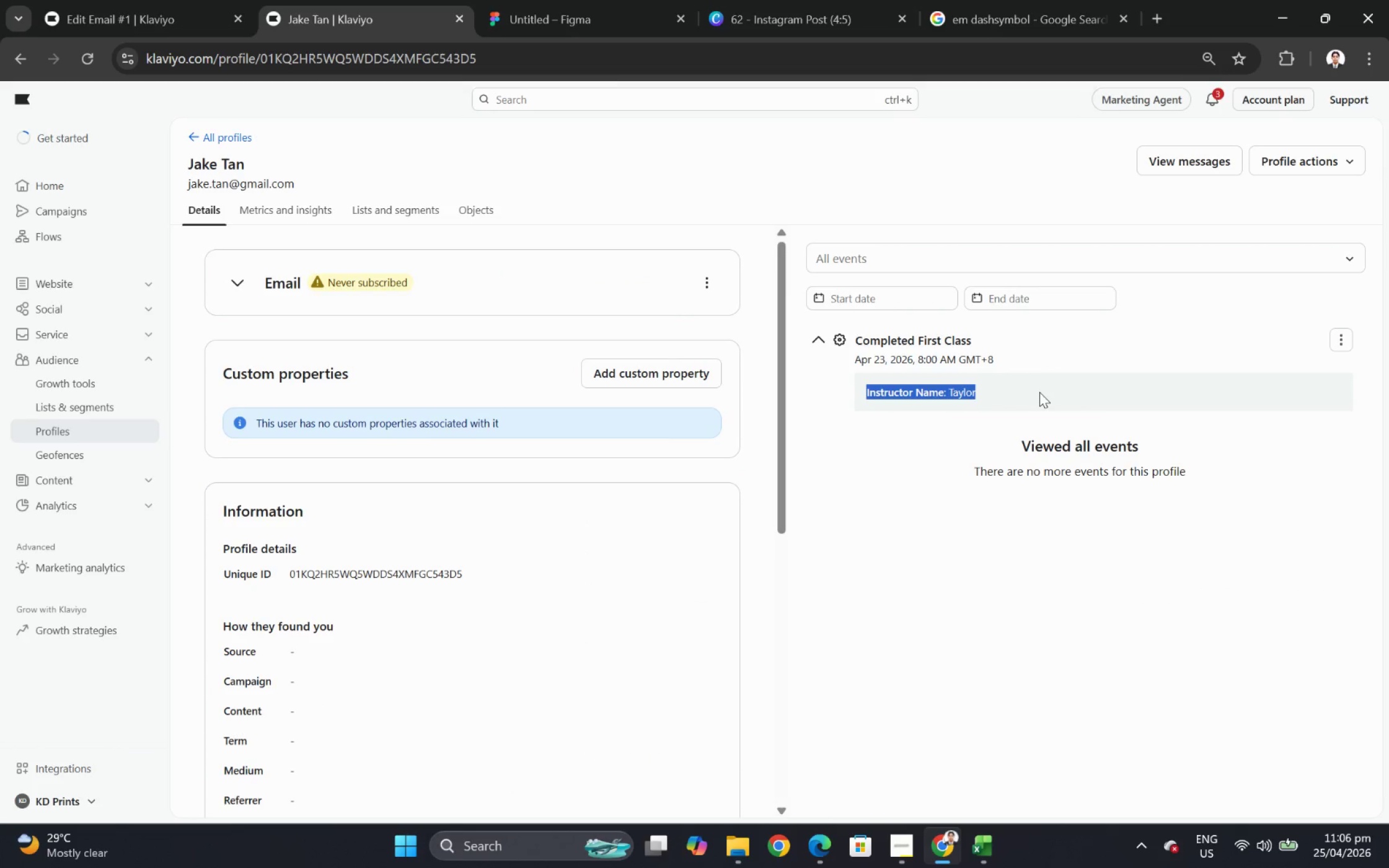 
left_click([1036, 392])
 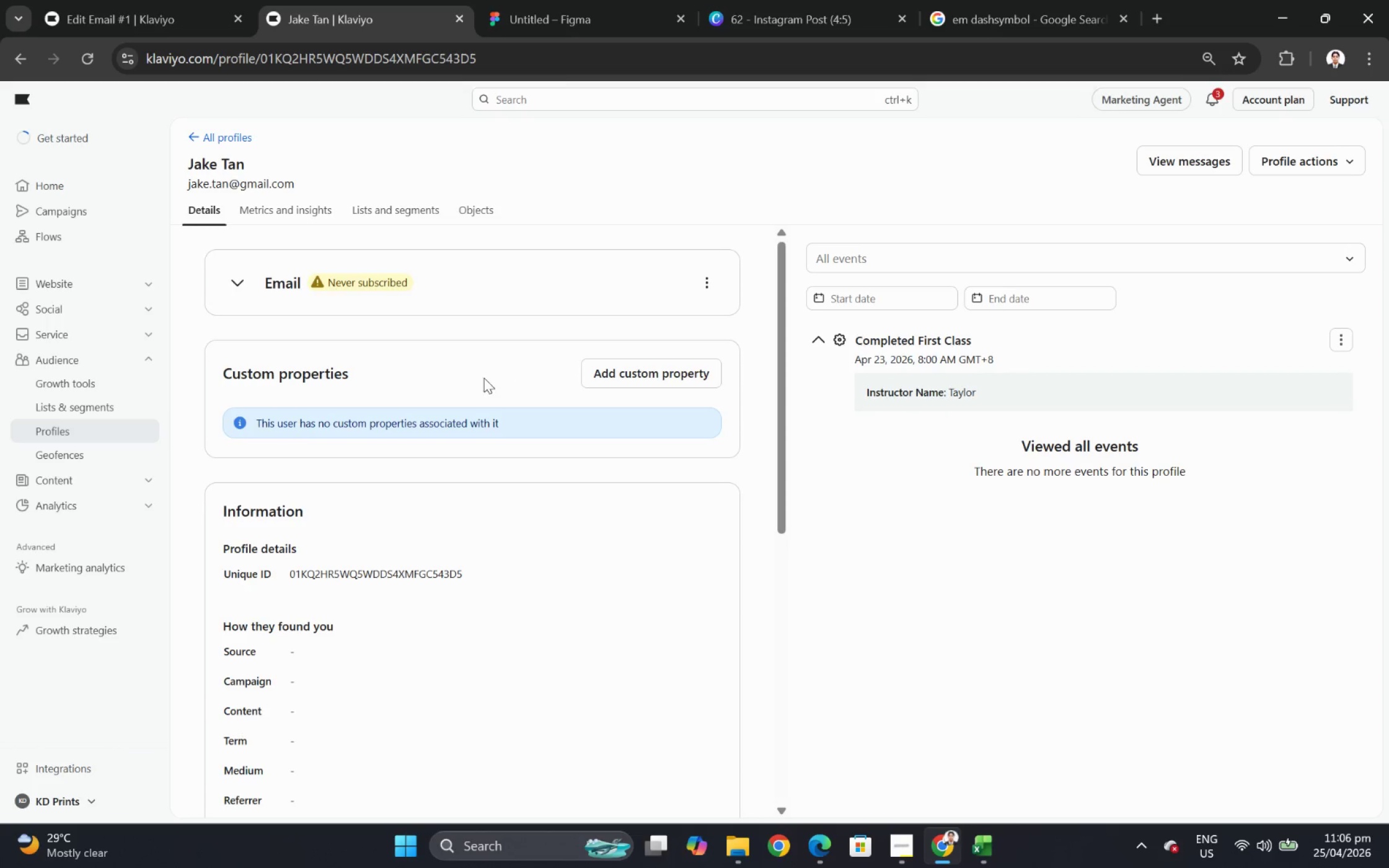 
left_click([639, 375])
 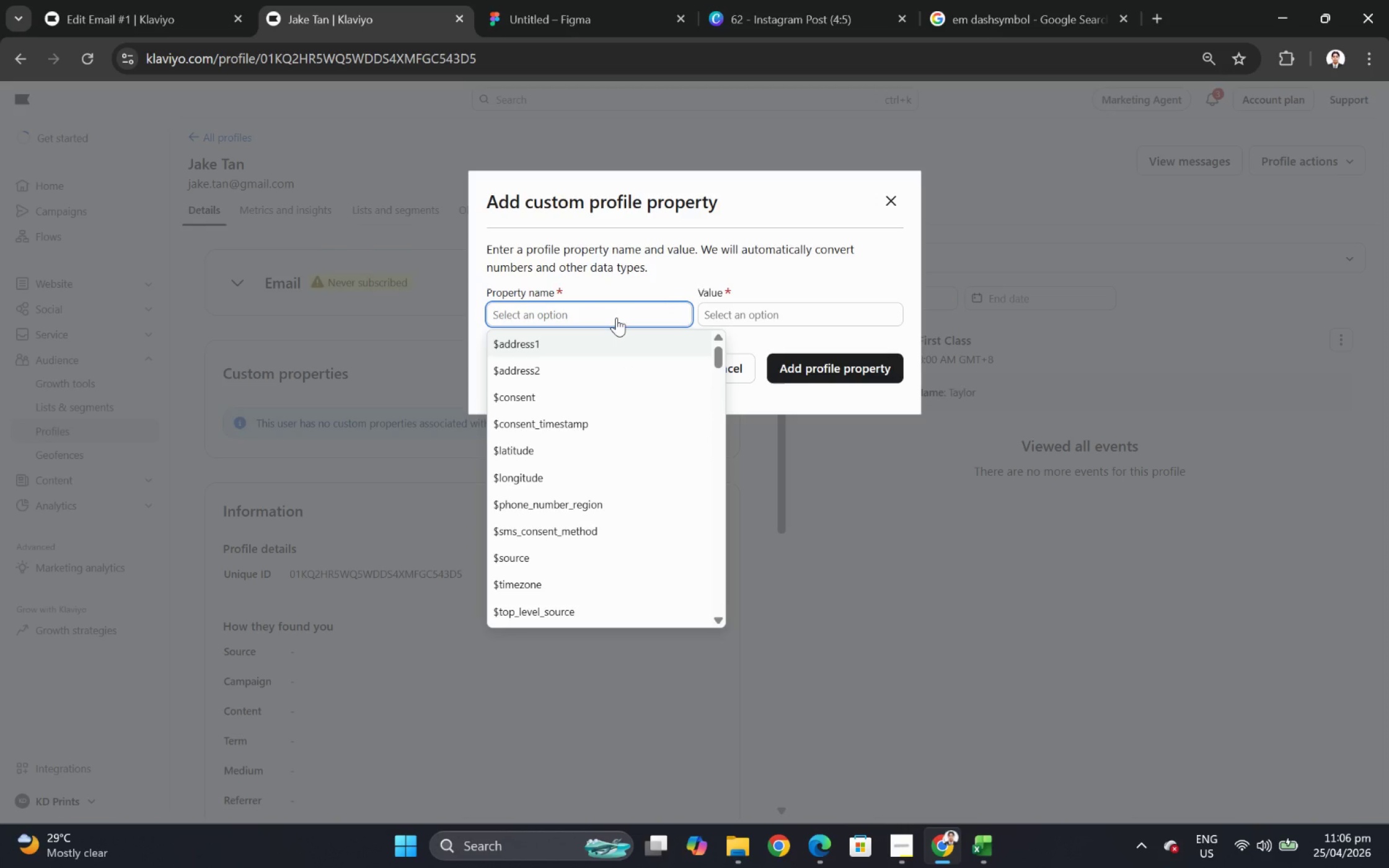 
type(instr)
 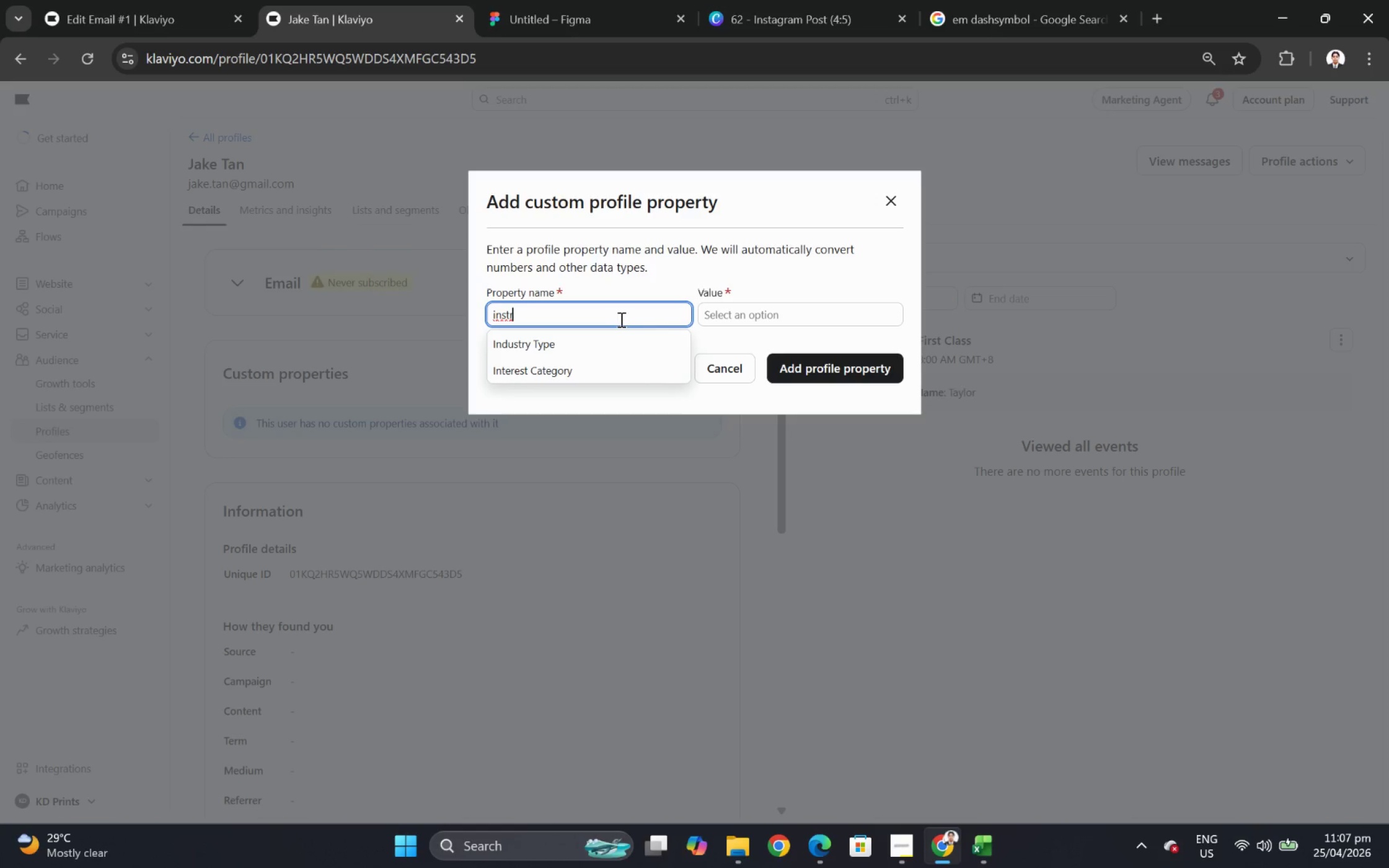 
wait(9.21)
 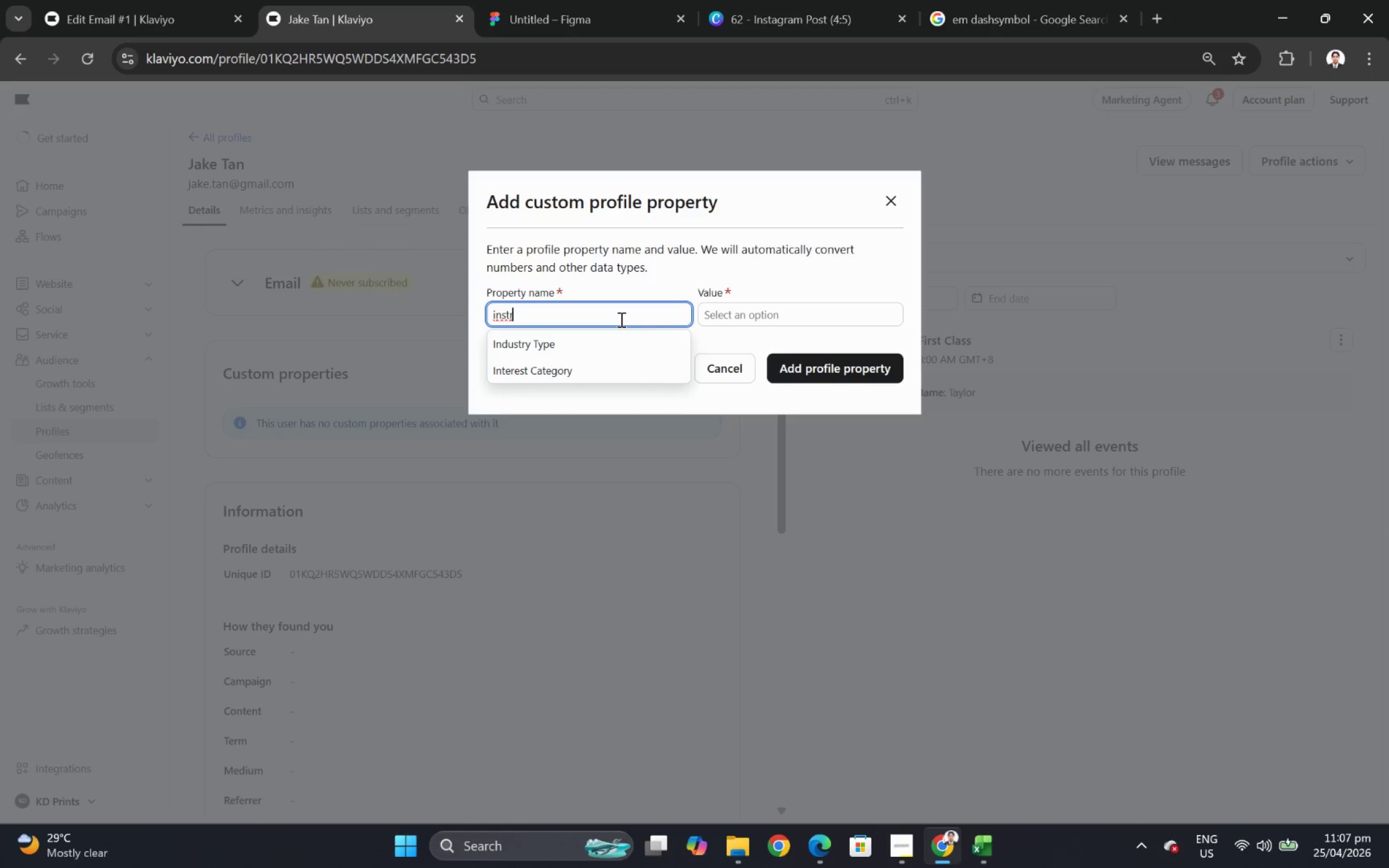 
type(uc)
key(Backspace)
key(Backspace)
key(Backspace)
key(Backspace)
key(Backspace)
key(Backspace)
key(Backspace)
key(Backspace)
 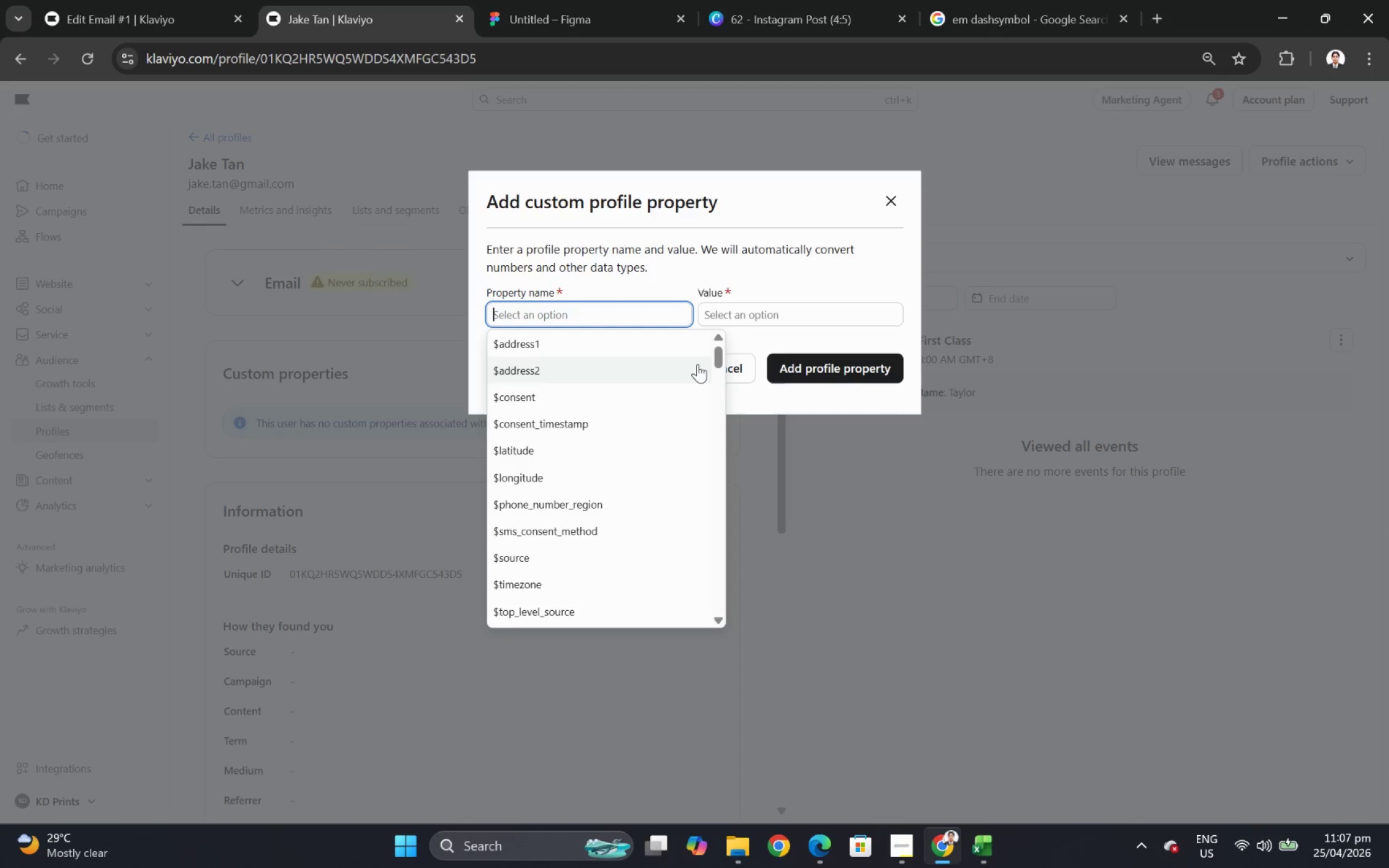 
wait(6.31)
 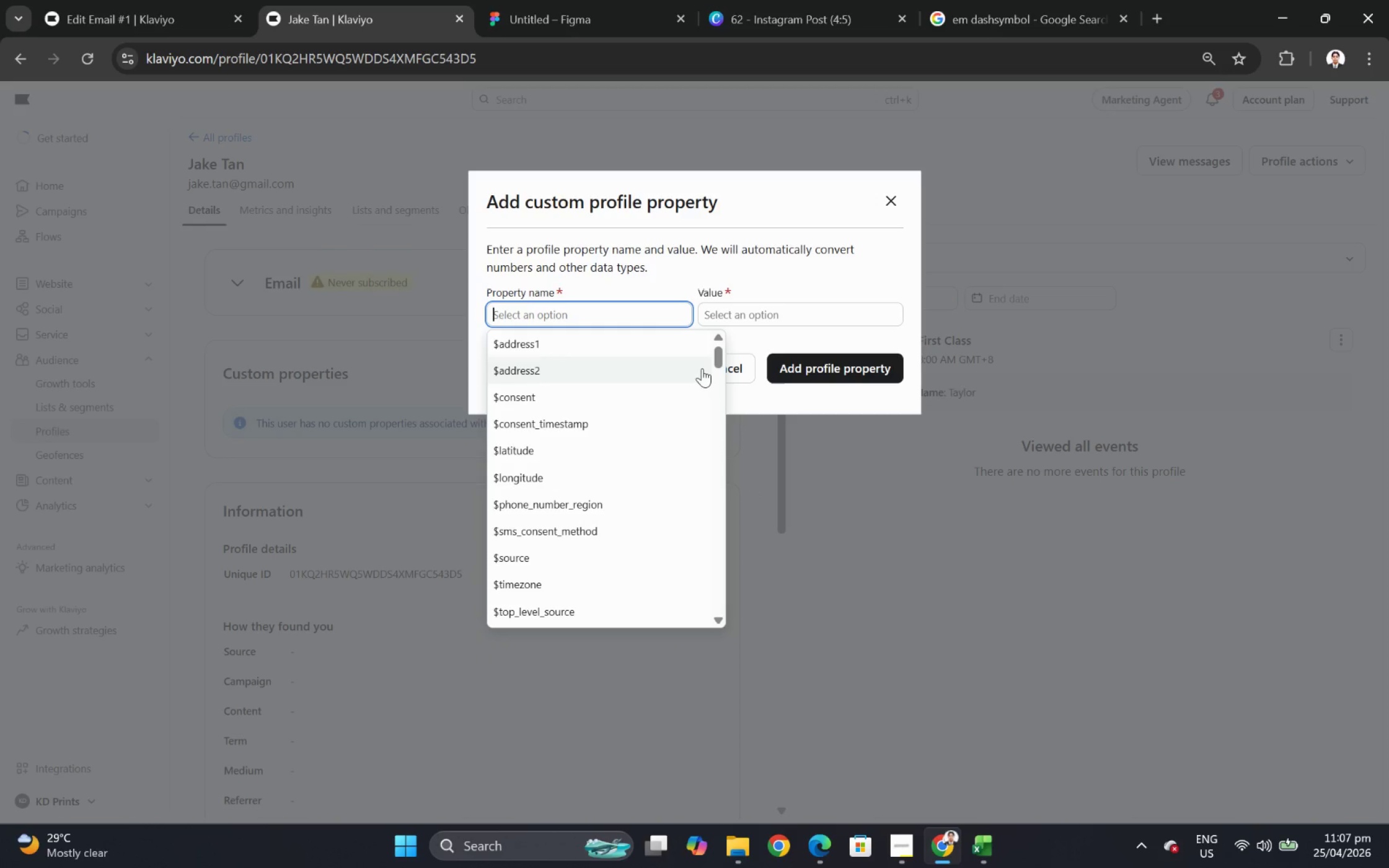 
scroll: coordinate [689, 393], scroll_direction: down, amount: 12.0
 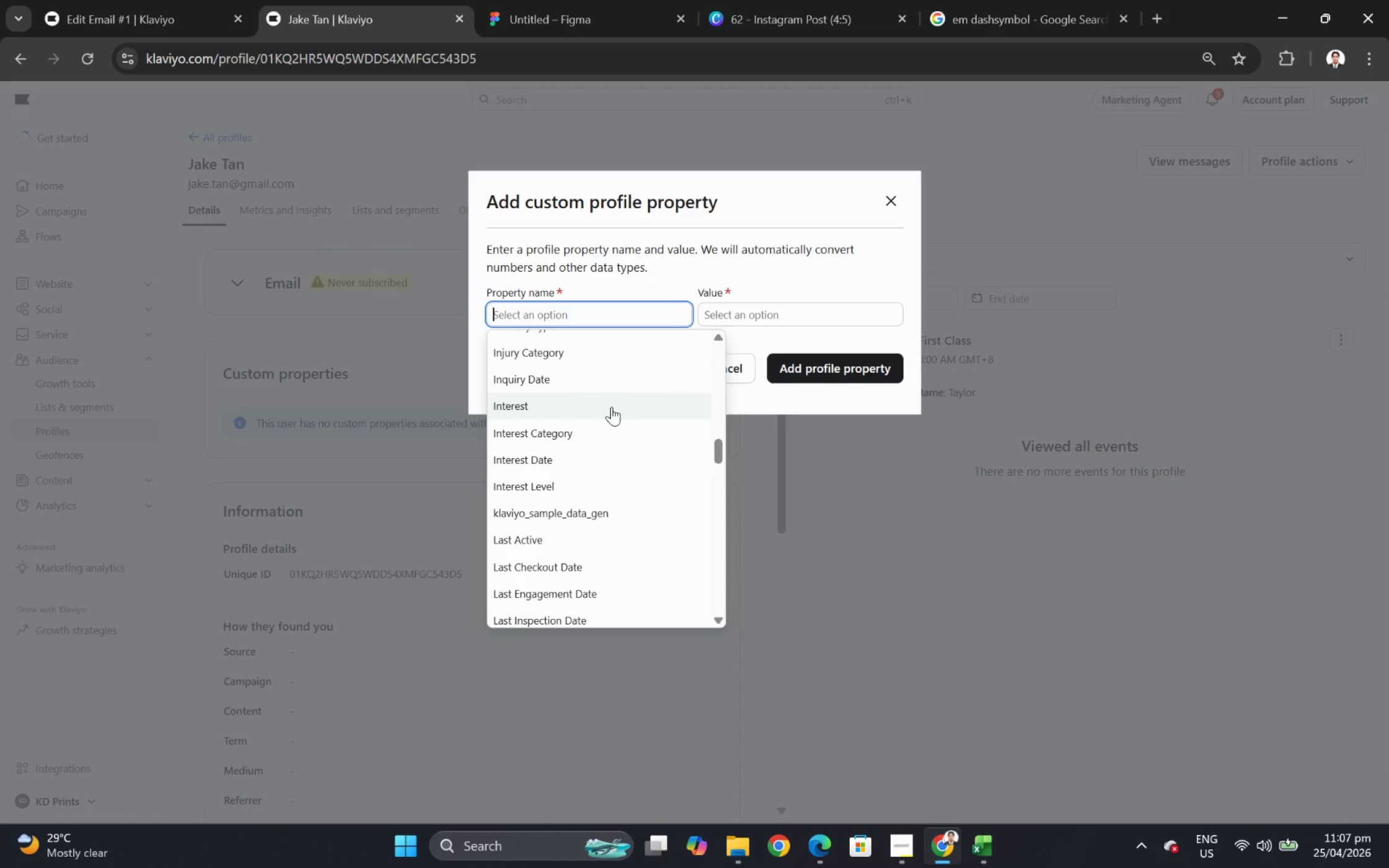 
scroll: coordinate [617, 434], scroll_direction: up, amount: 4.0
 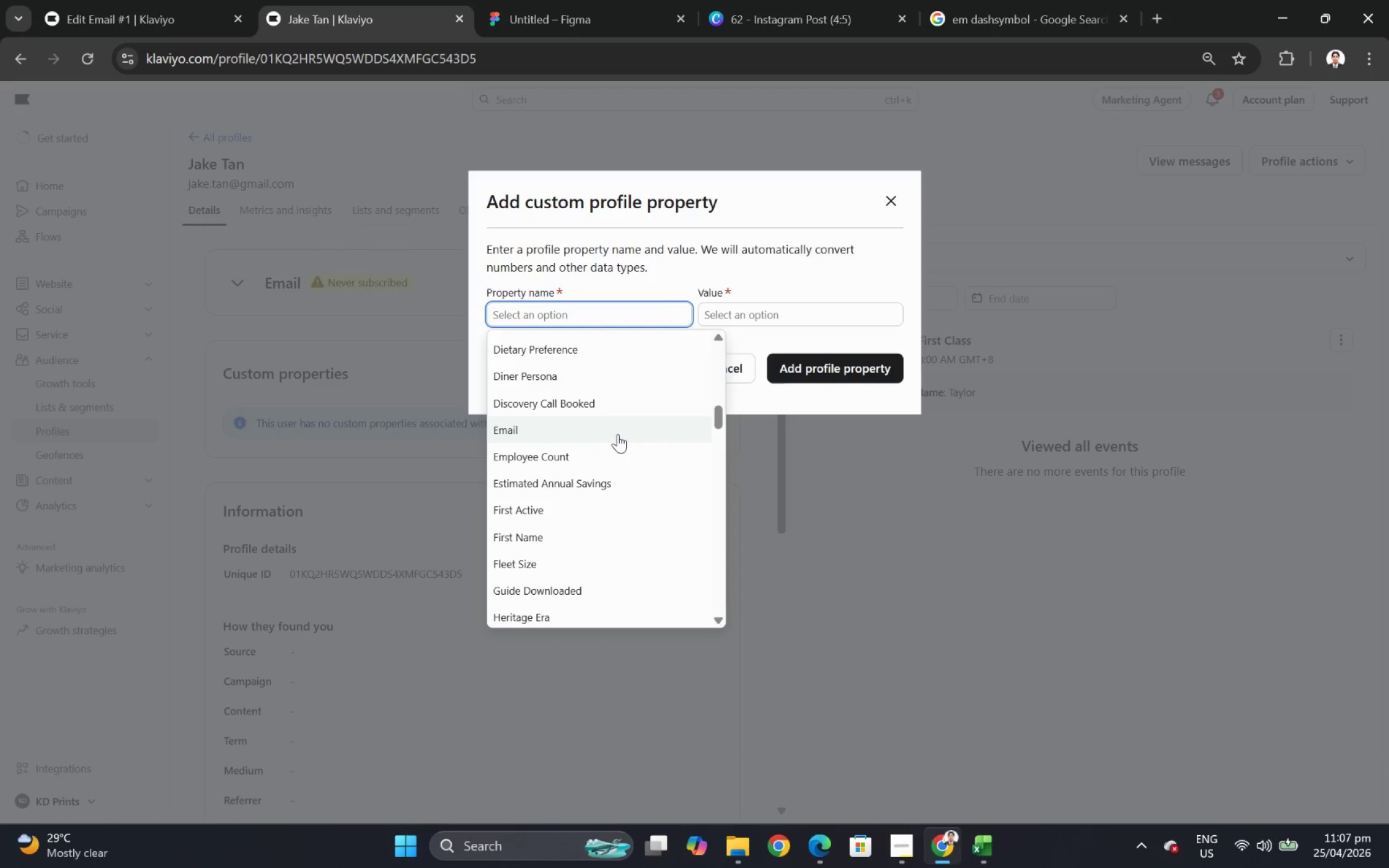 
scroll: coordinate [617, 439], scroll_direction: down, amount: 8.0
 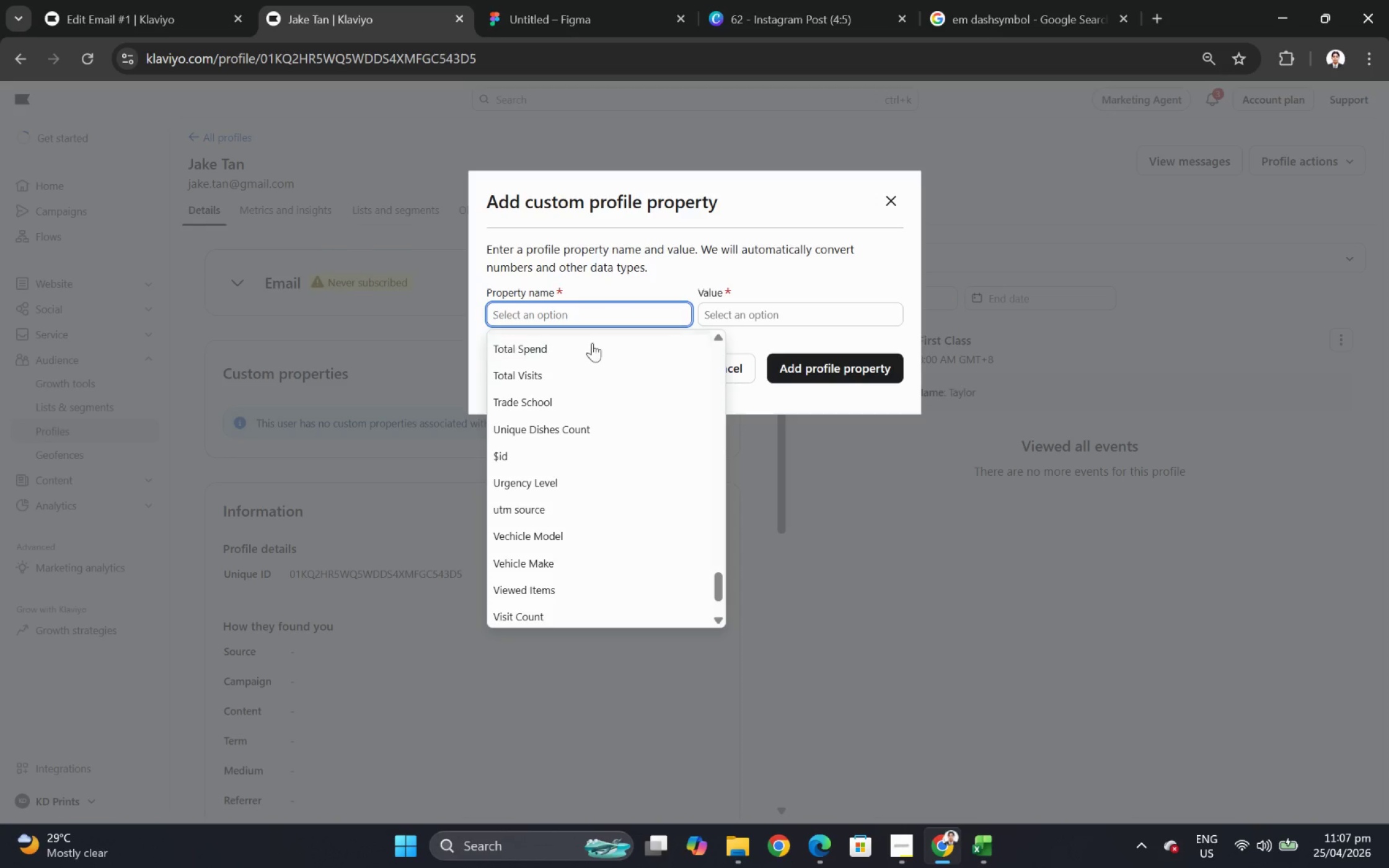 
left_click([382, 374])
 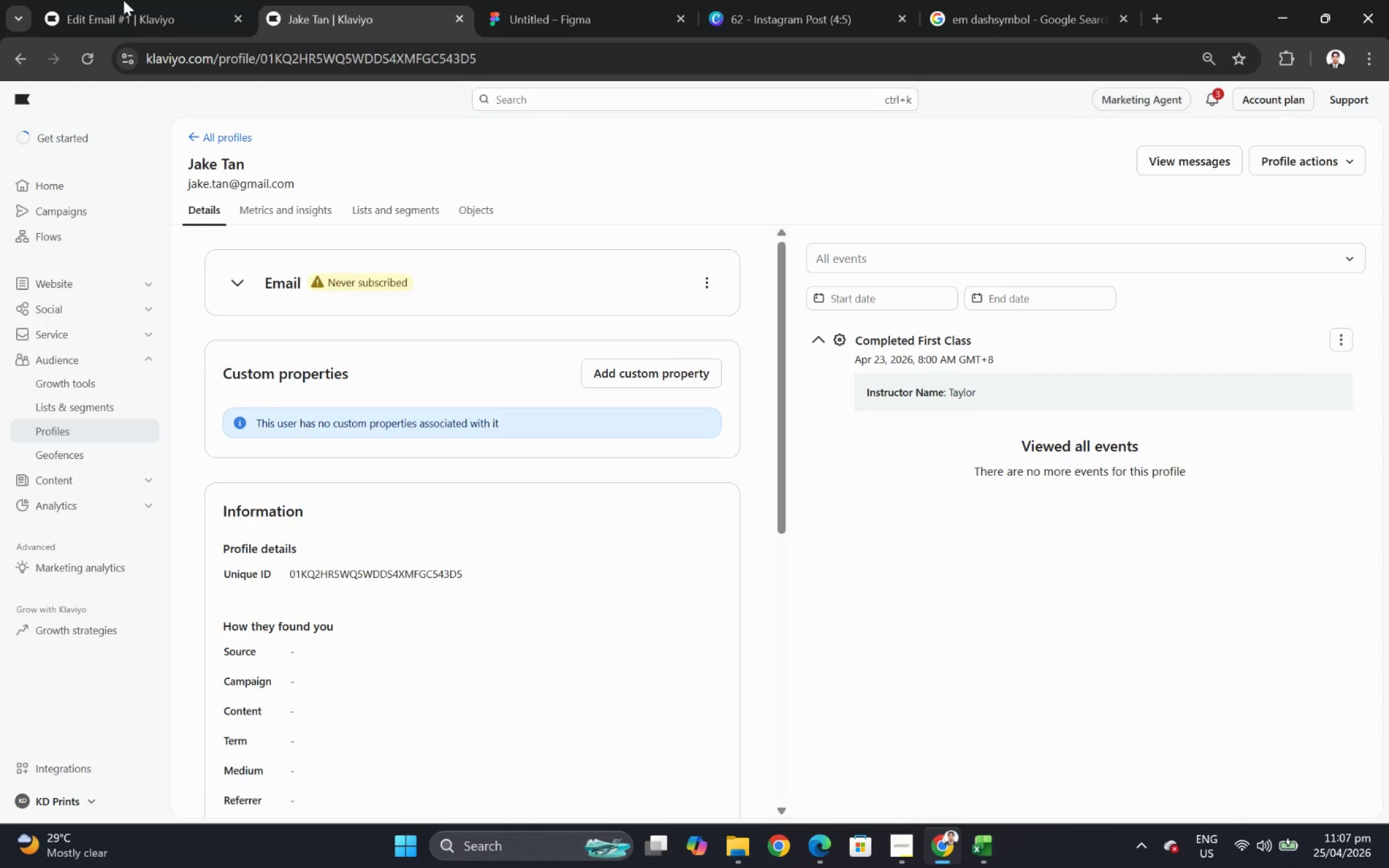 
left_click([84, 0])
 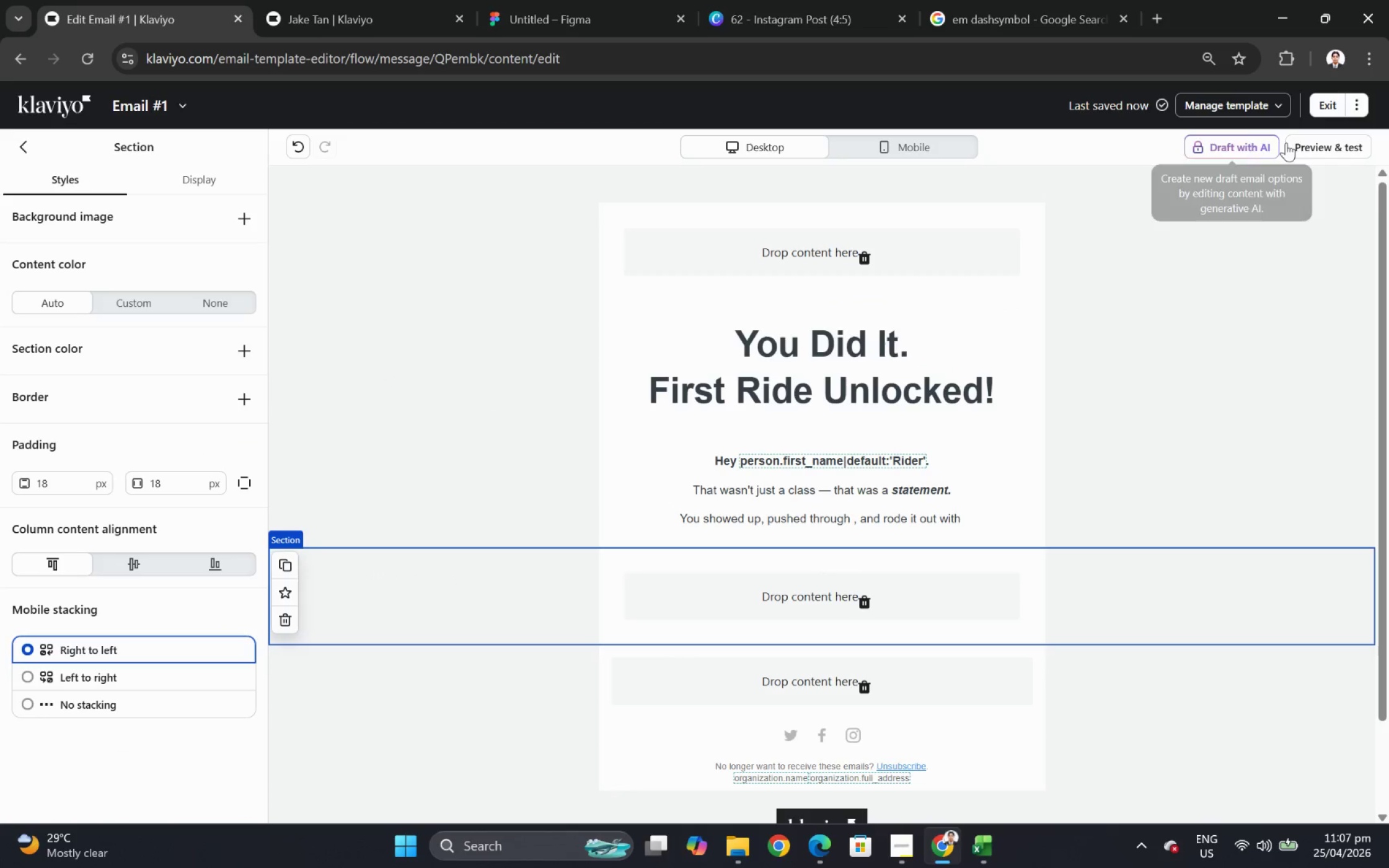 
left_click([1293, 138])
 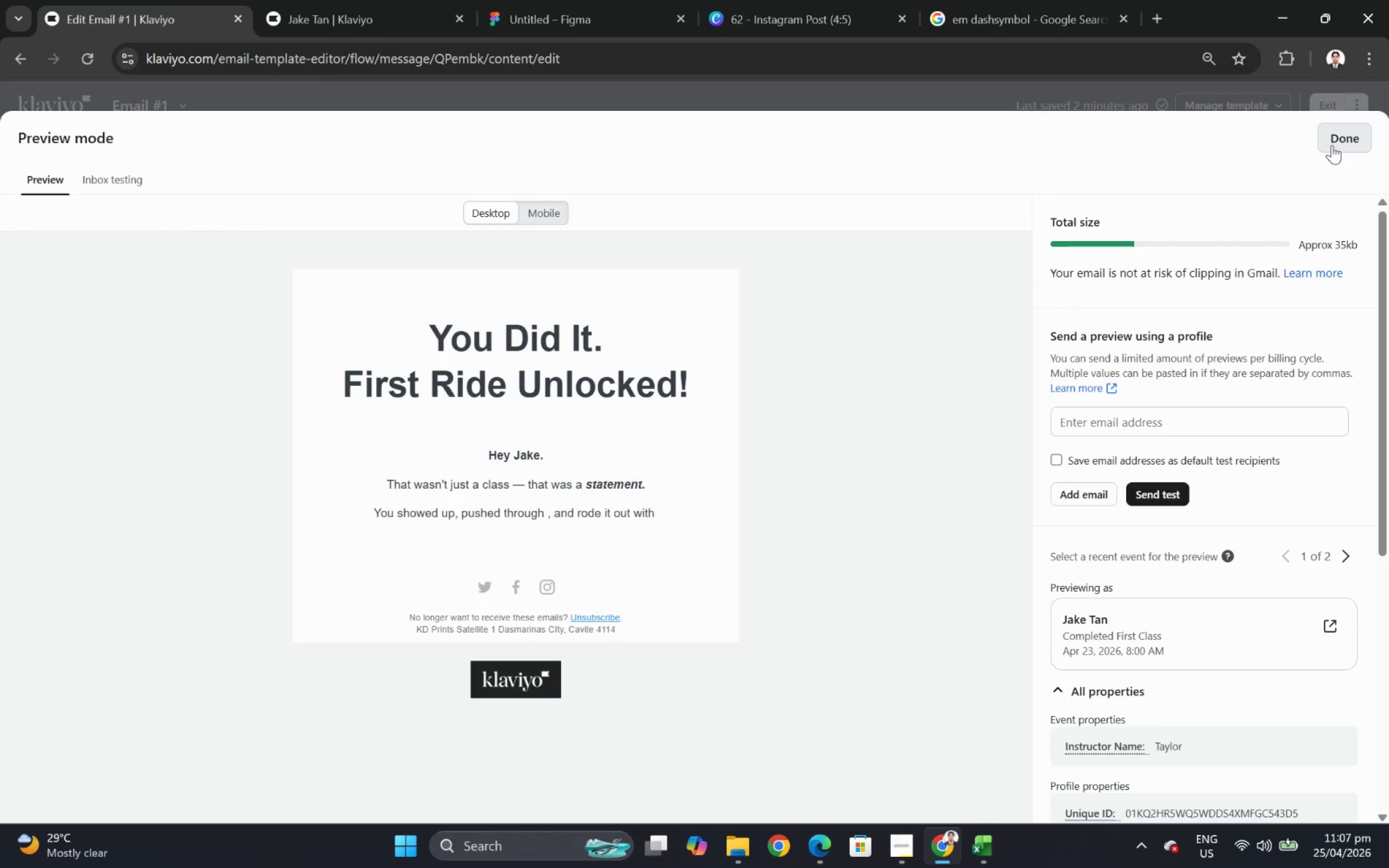 
wait(5.45)
 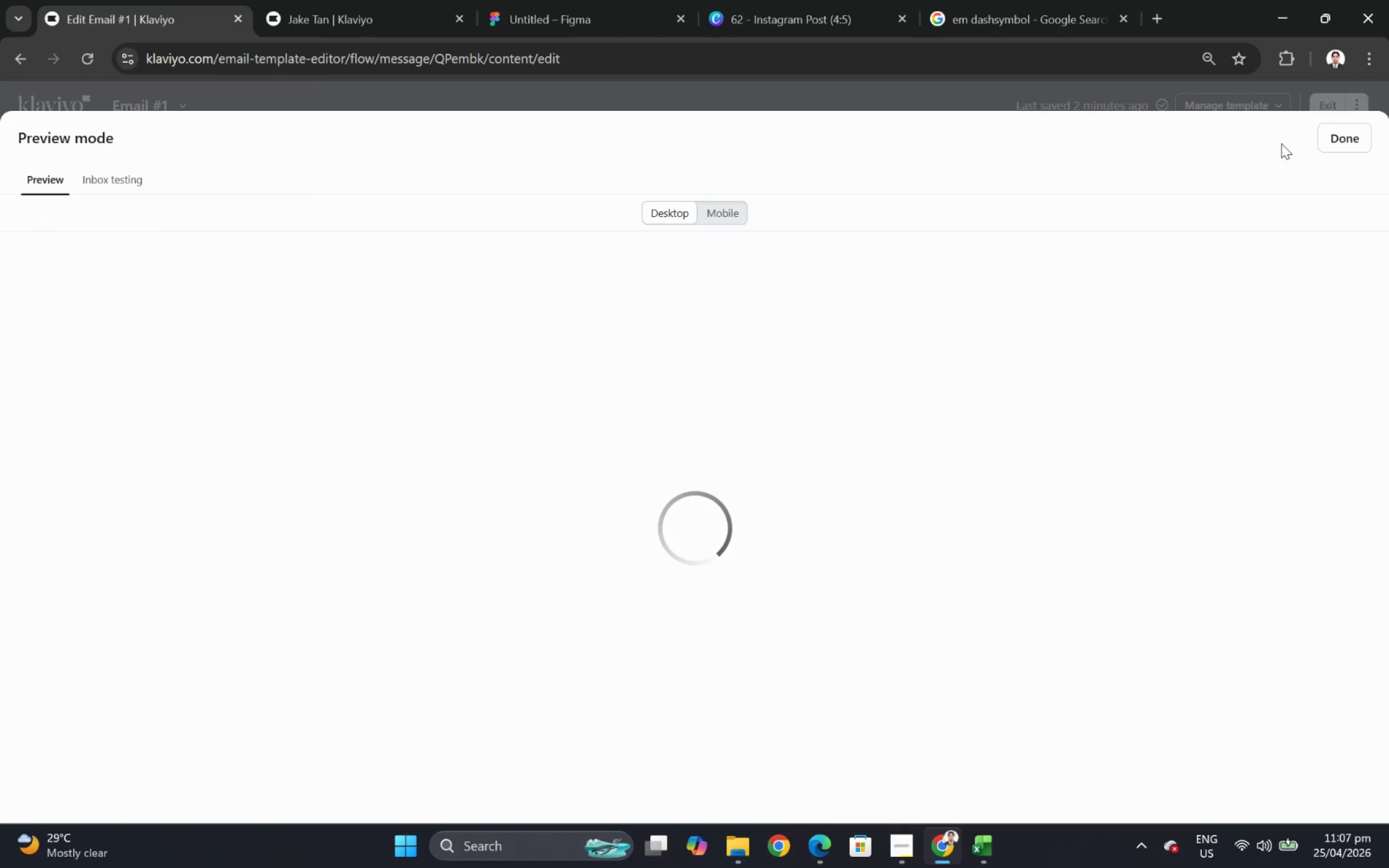 
left_click([1131, 420])
 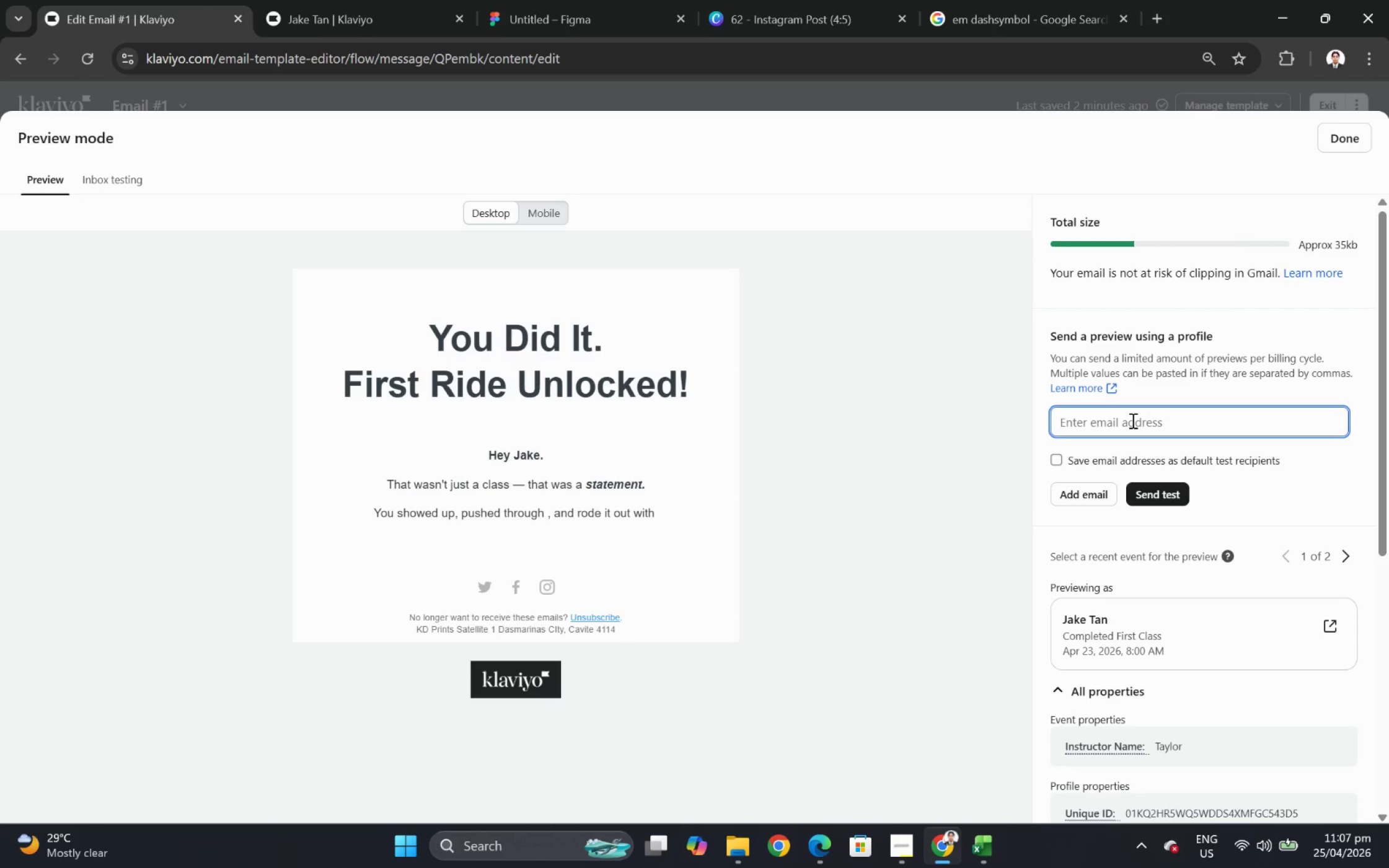 
type(alecx)
key(Backspace)
key(Backspace)
key(Backspace)
key(Backspace)
key(Backspace)
 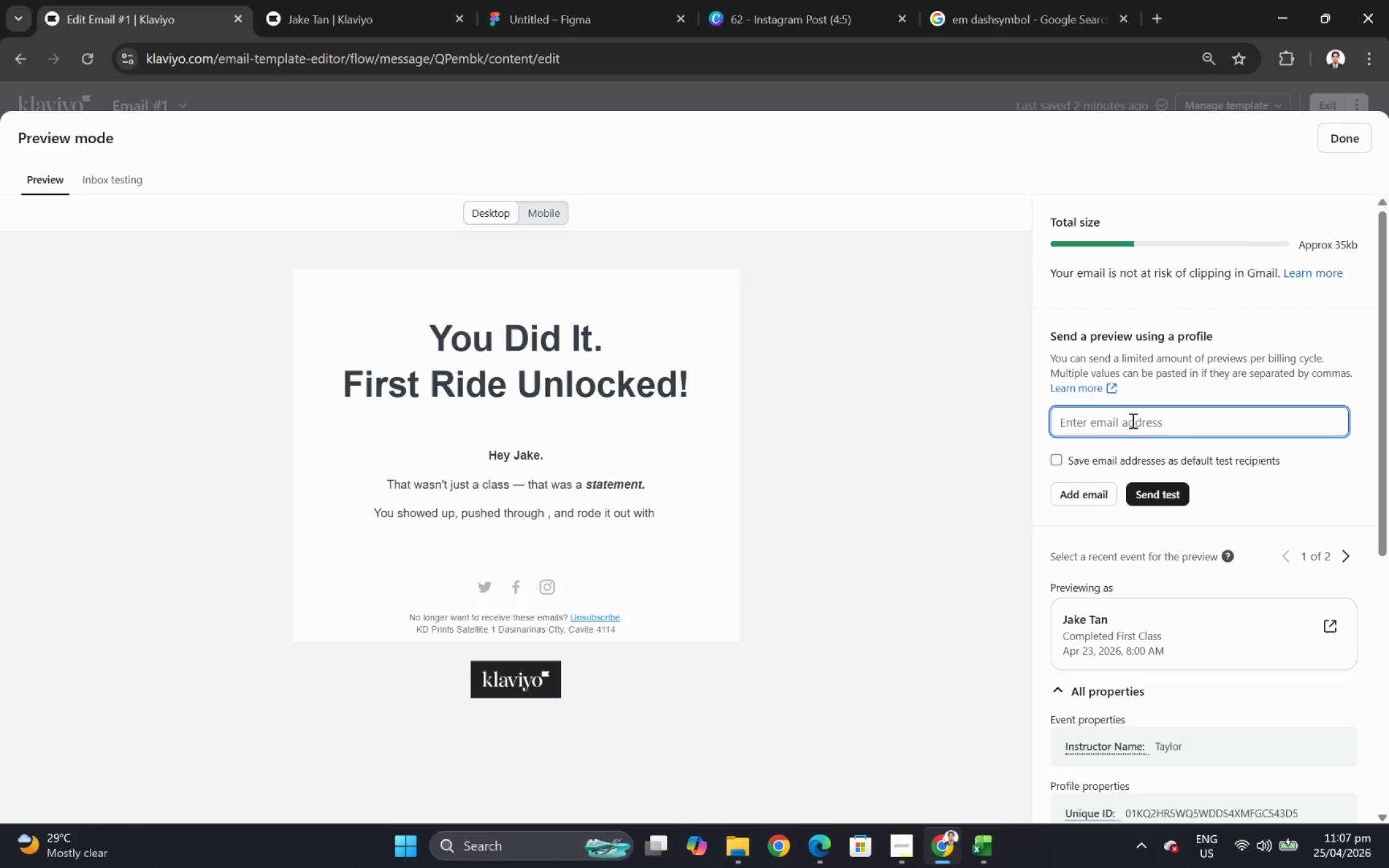 
scroll: coordinate [1186, 519], scroll_direction: down, amount: 4.0
 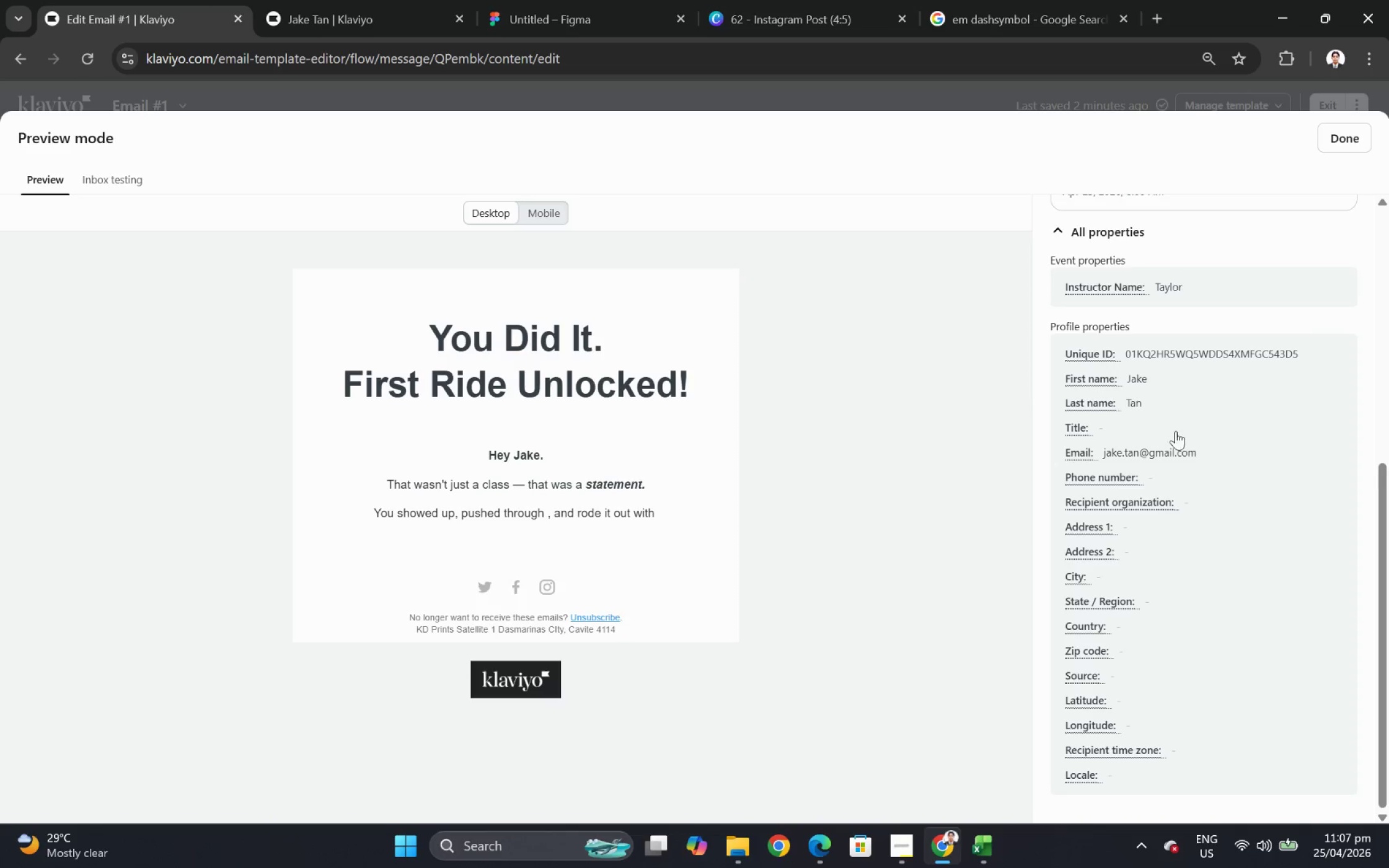 
wait(5.3)
 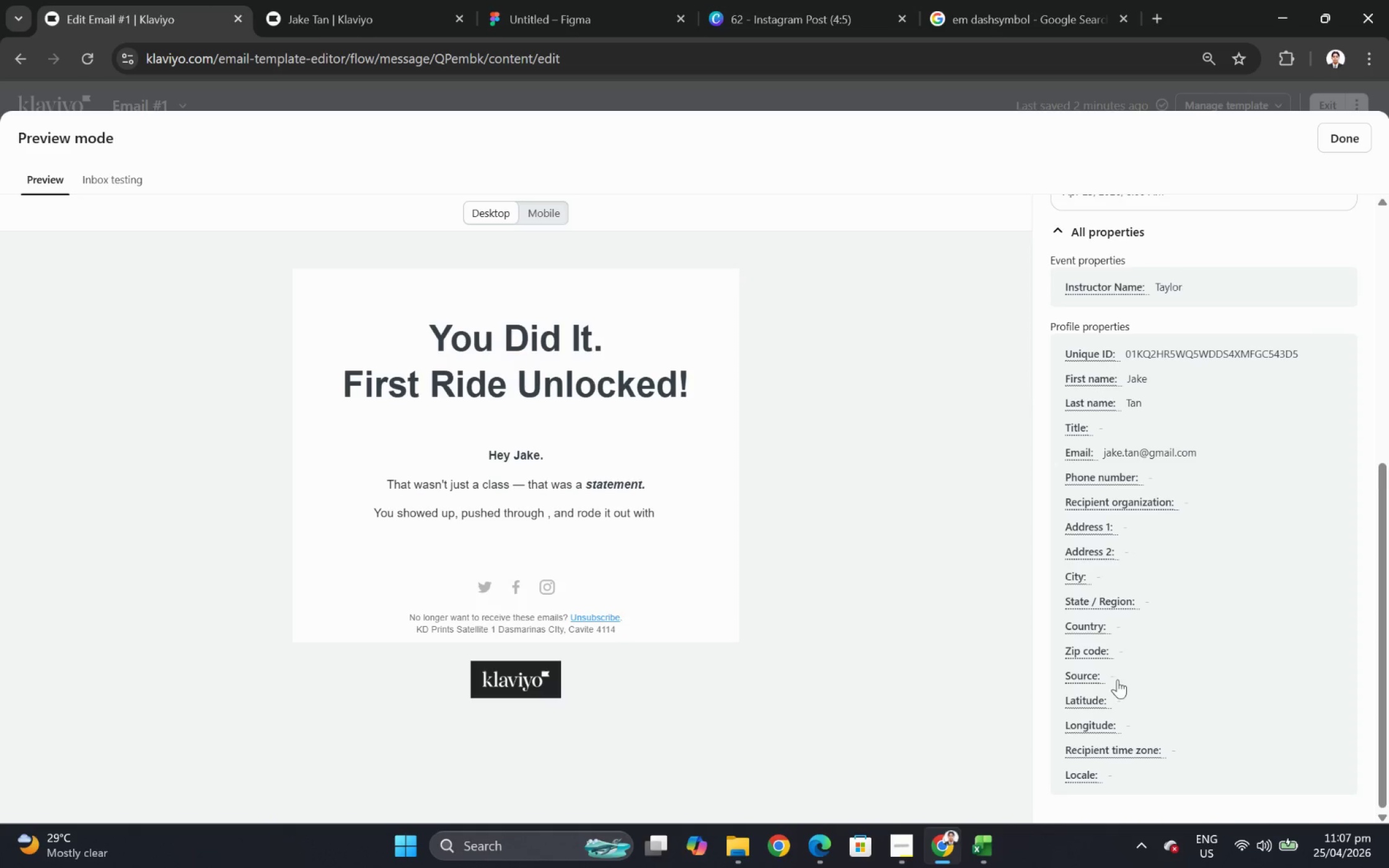 
left_click([1116, 289])
 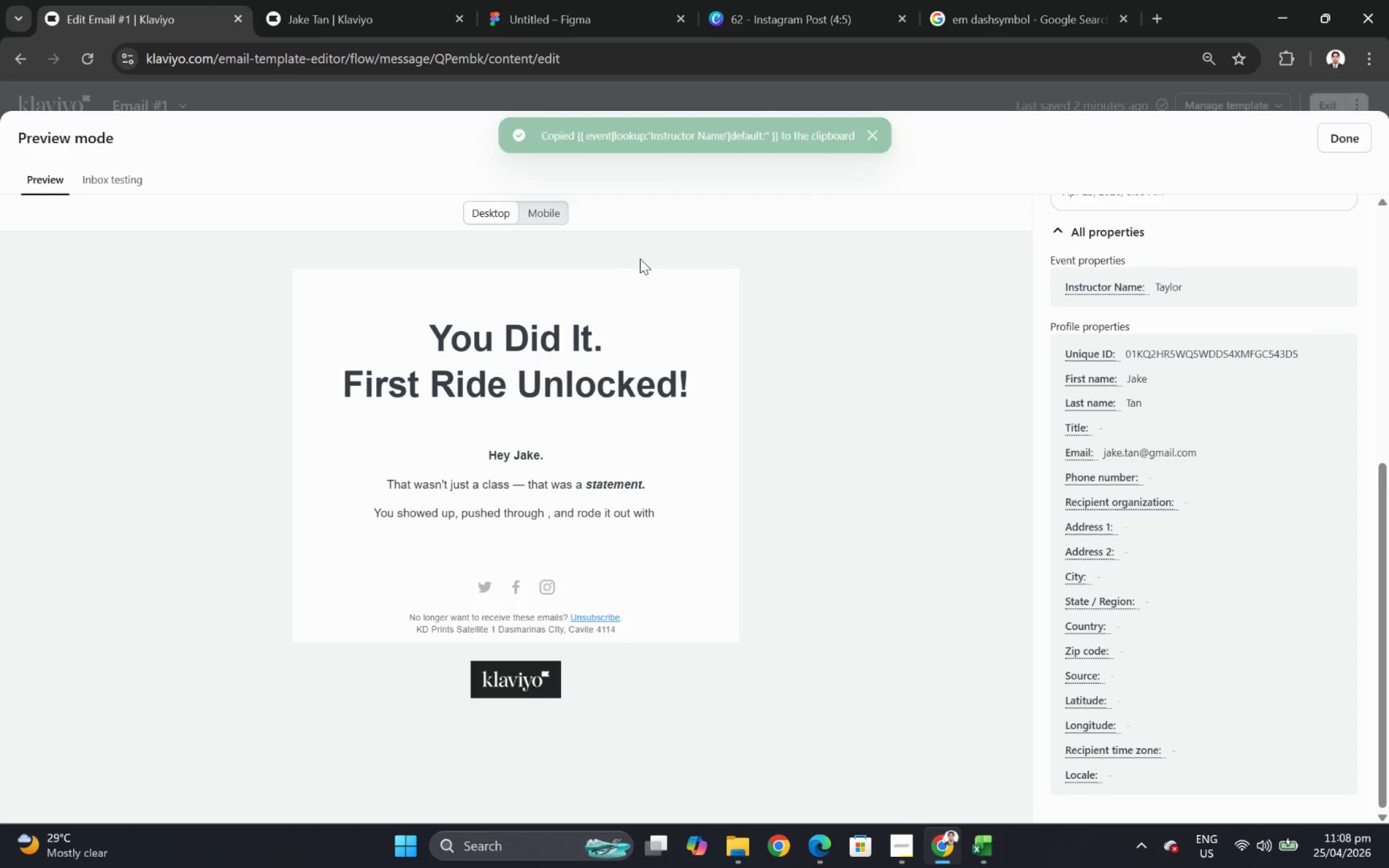 
wait(6.98)
 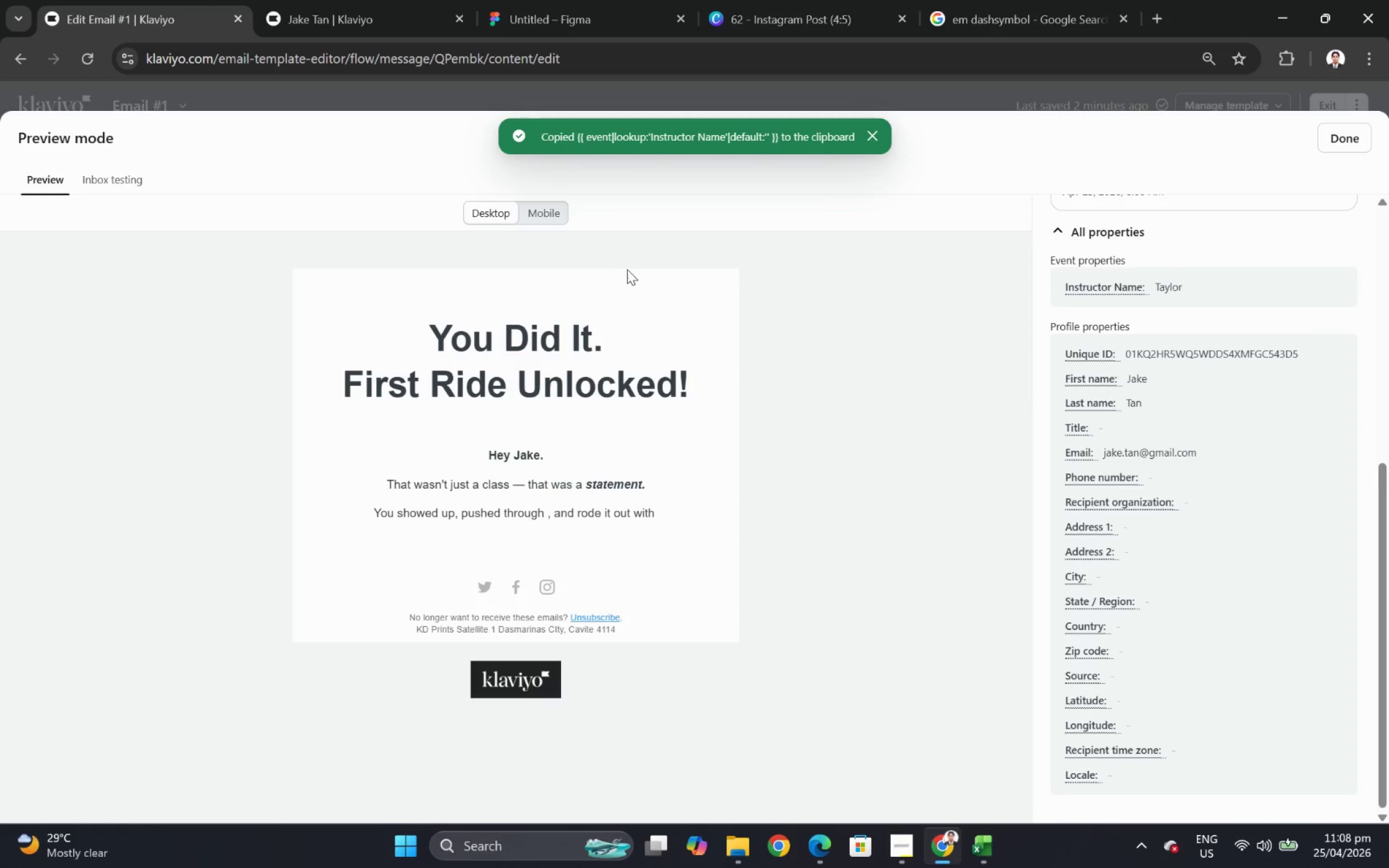 
left_click([901, 835])